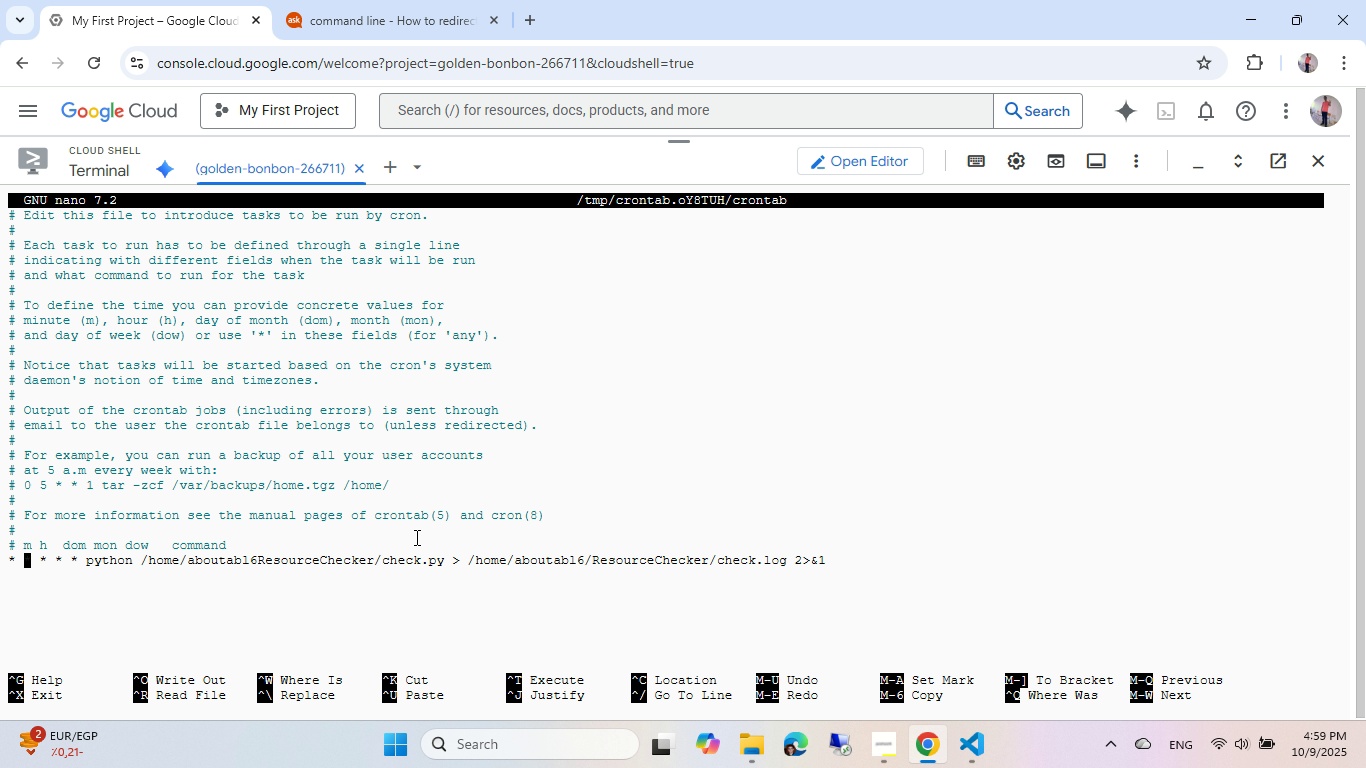 
key(Control+ArrowRight)
 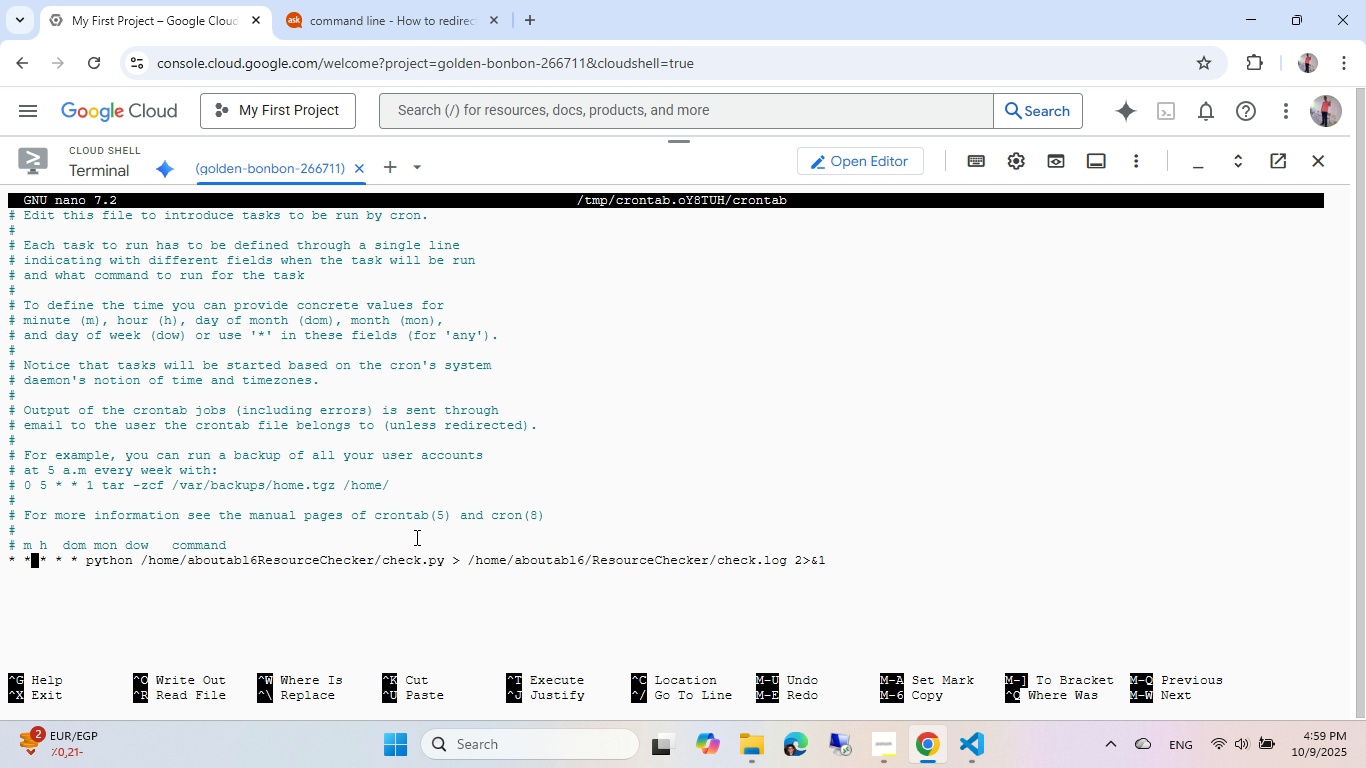 
key(Control+ArrowRight)
 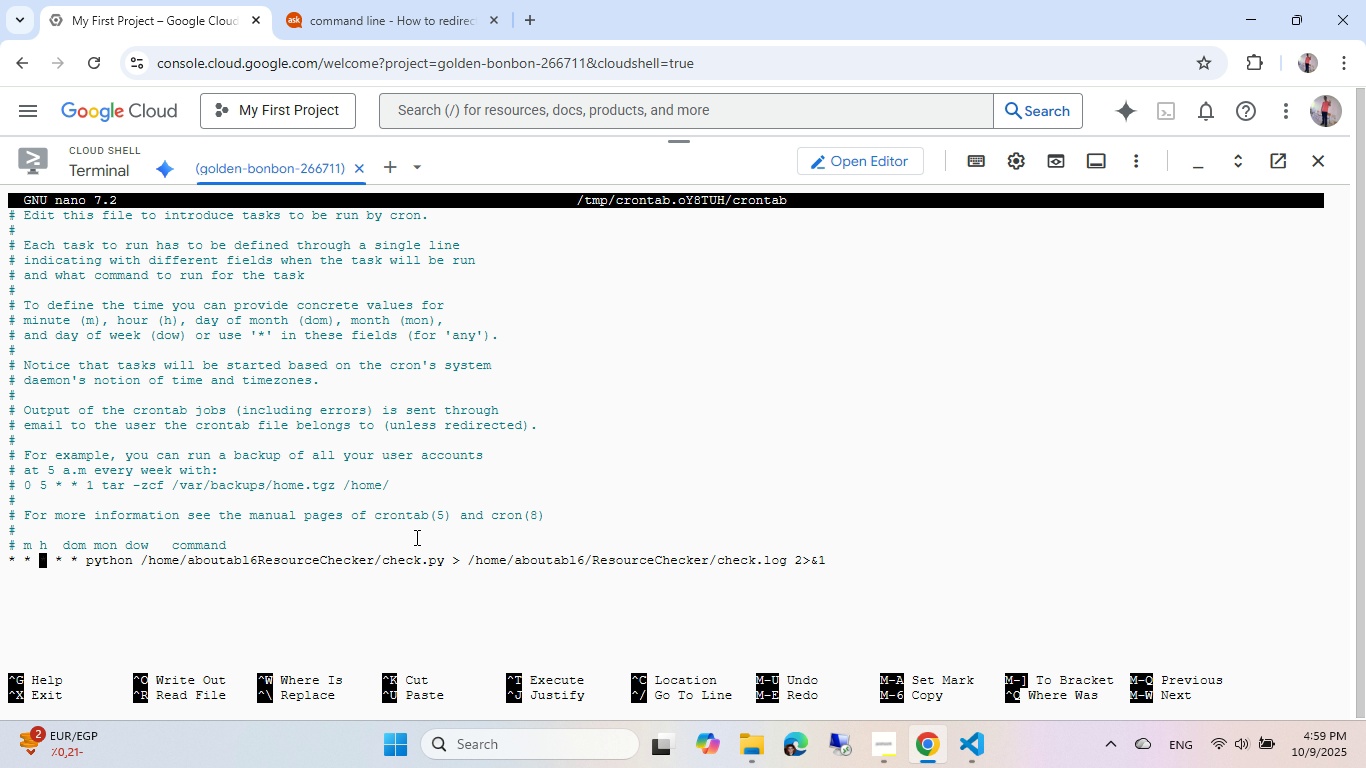 
key(Control+ArrowRight)
 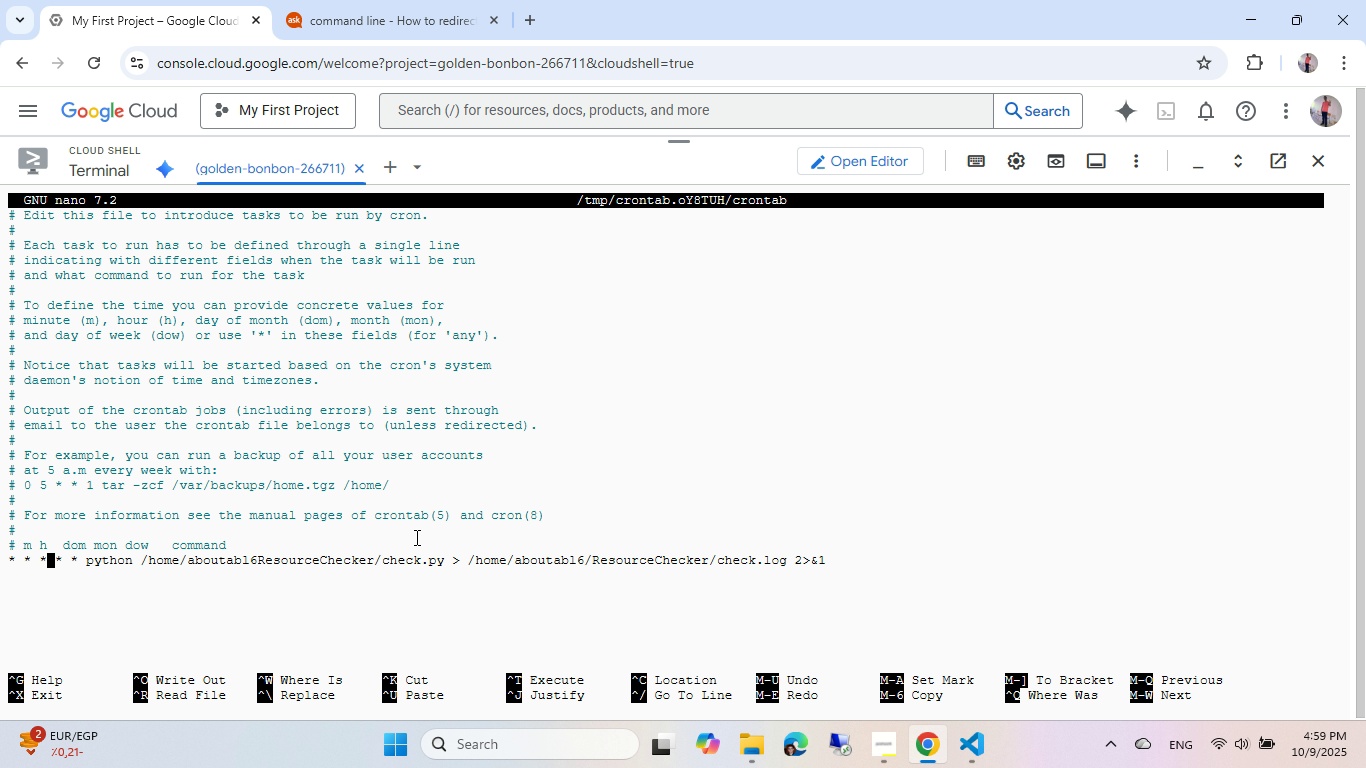 
key(Control+ArrowRight)
 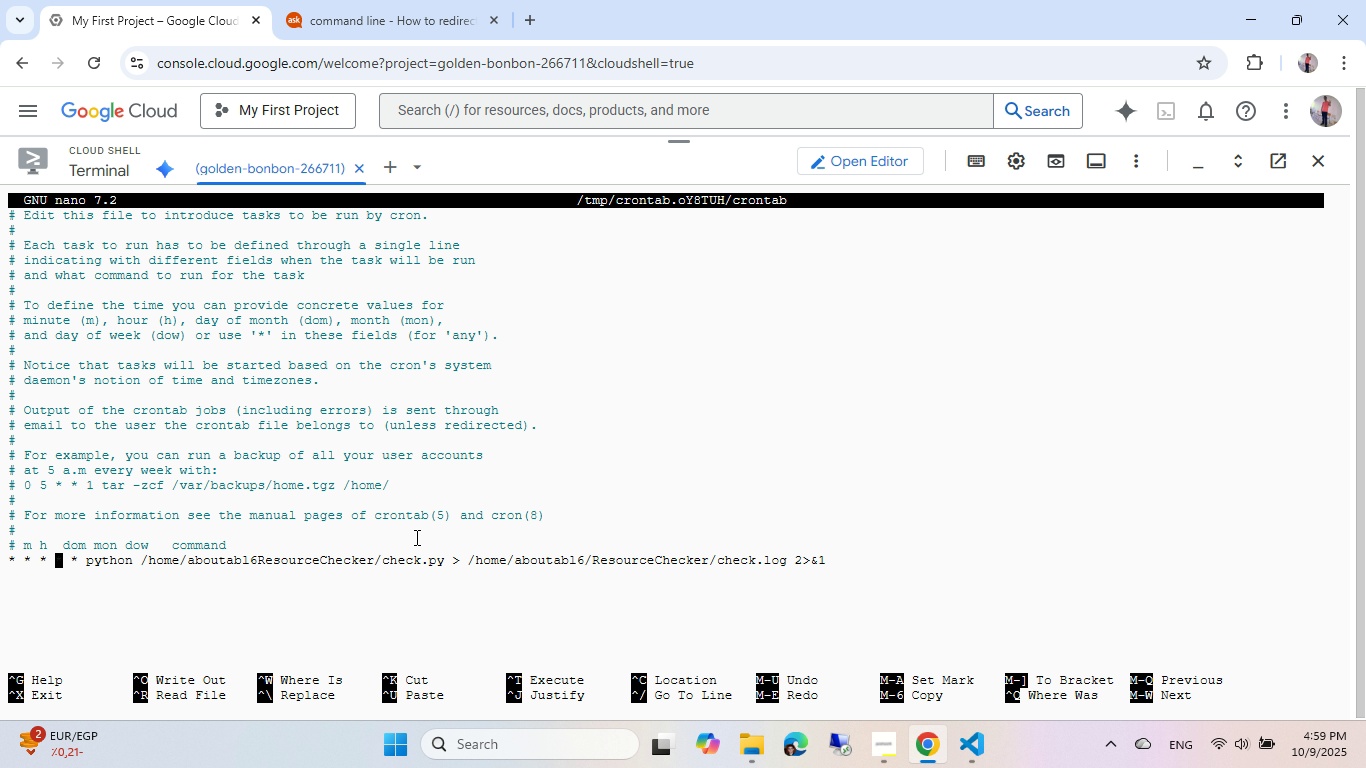 
key(Control+ArrowRight)
 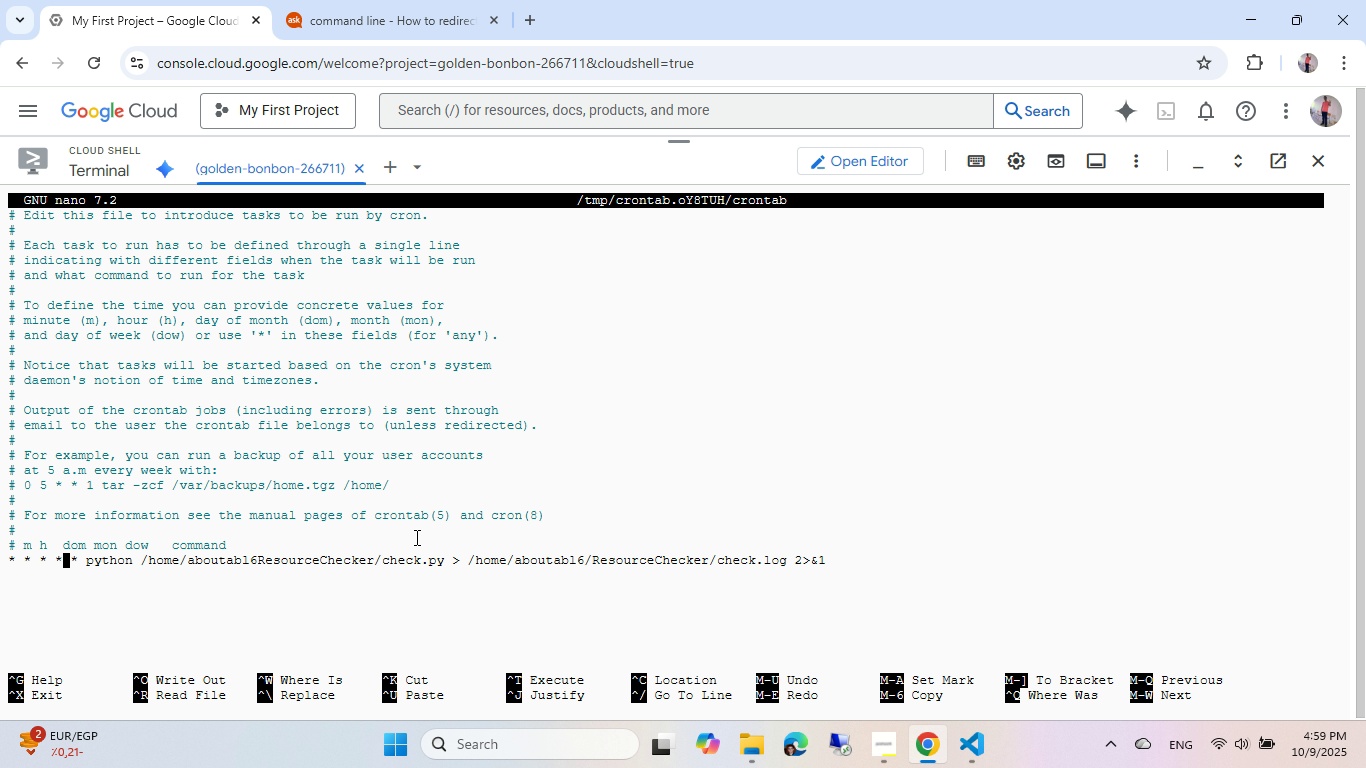 
hold_key(key=ArrowRight, duration=1.18)
 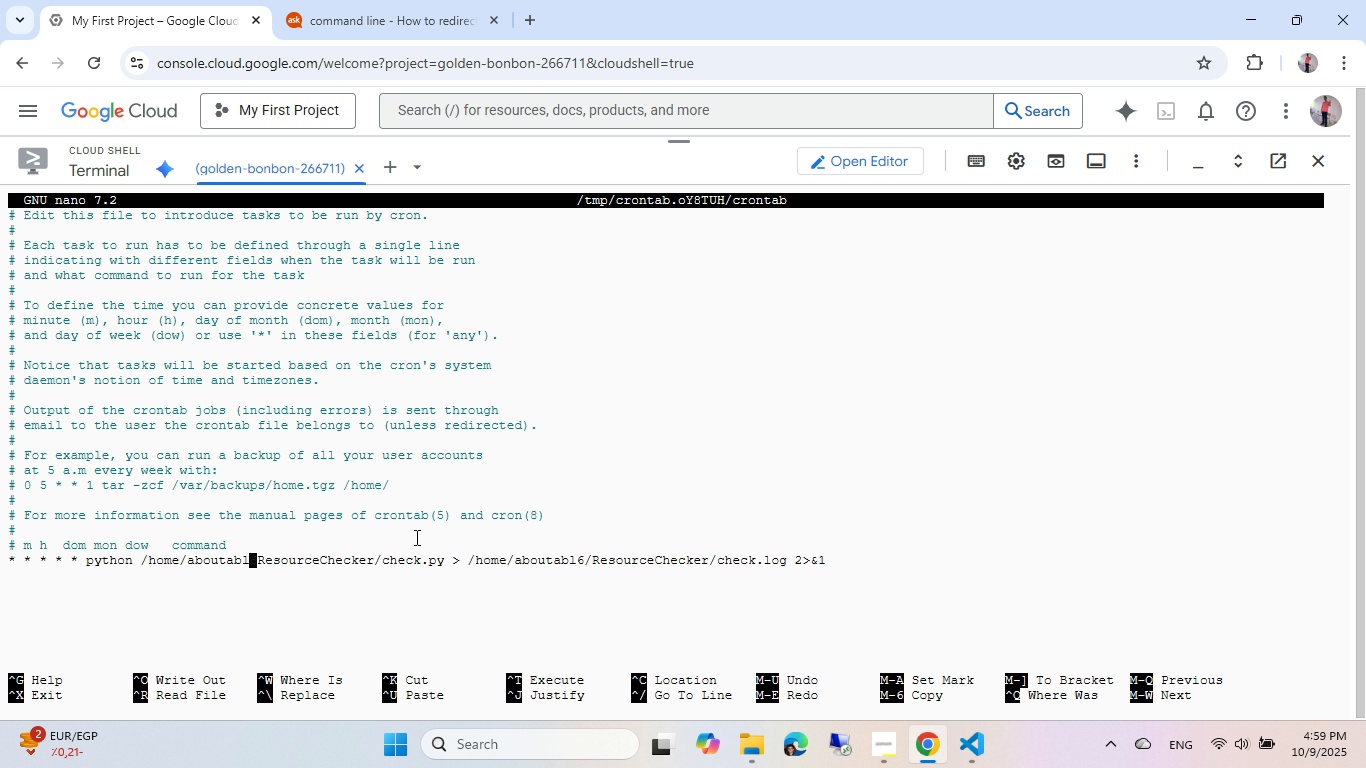 
key(ArrowRight)
 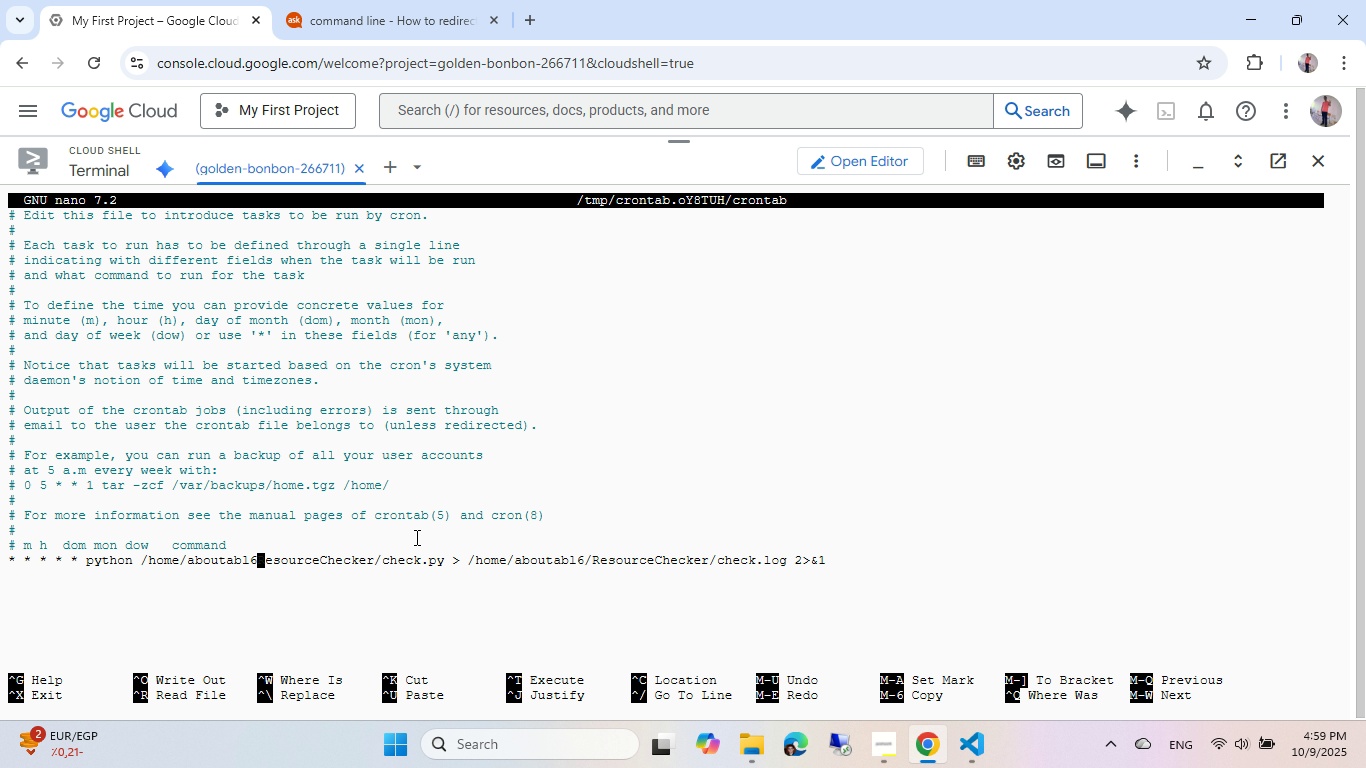 
key(Slash)
 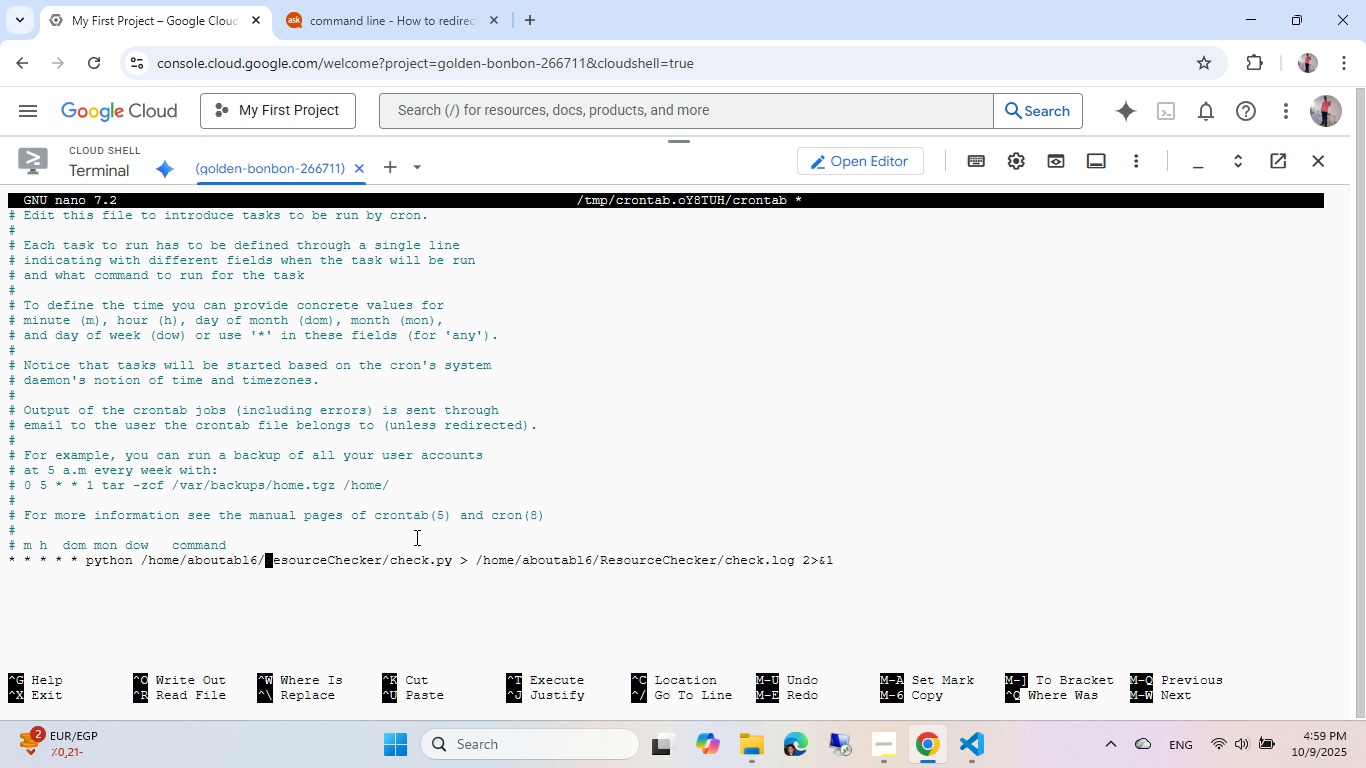 
key(Control+X)
 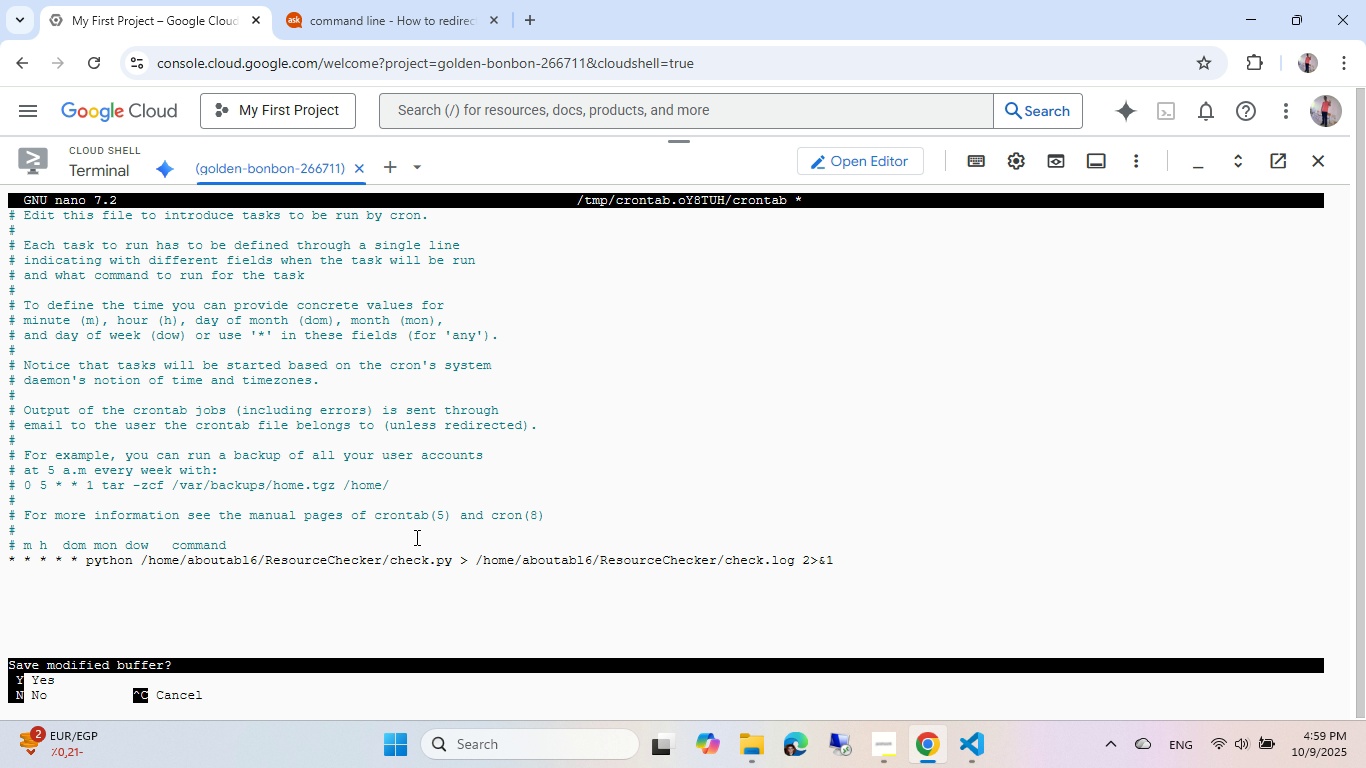 
key(Y)
 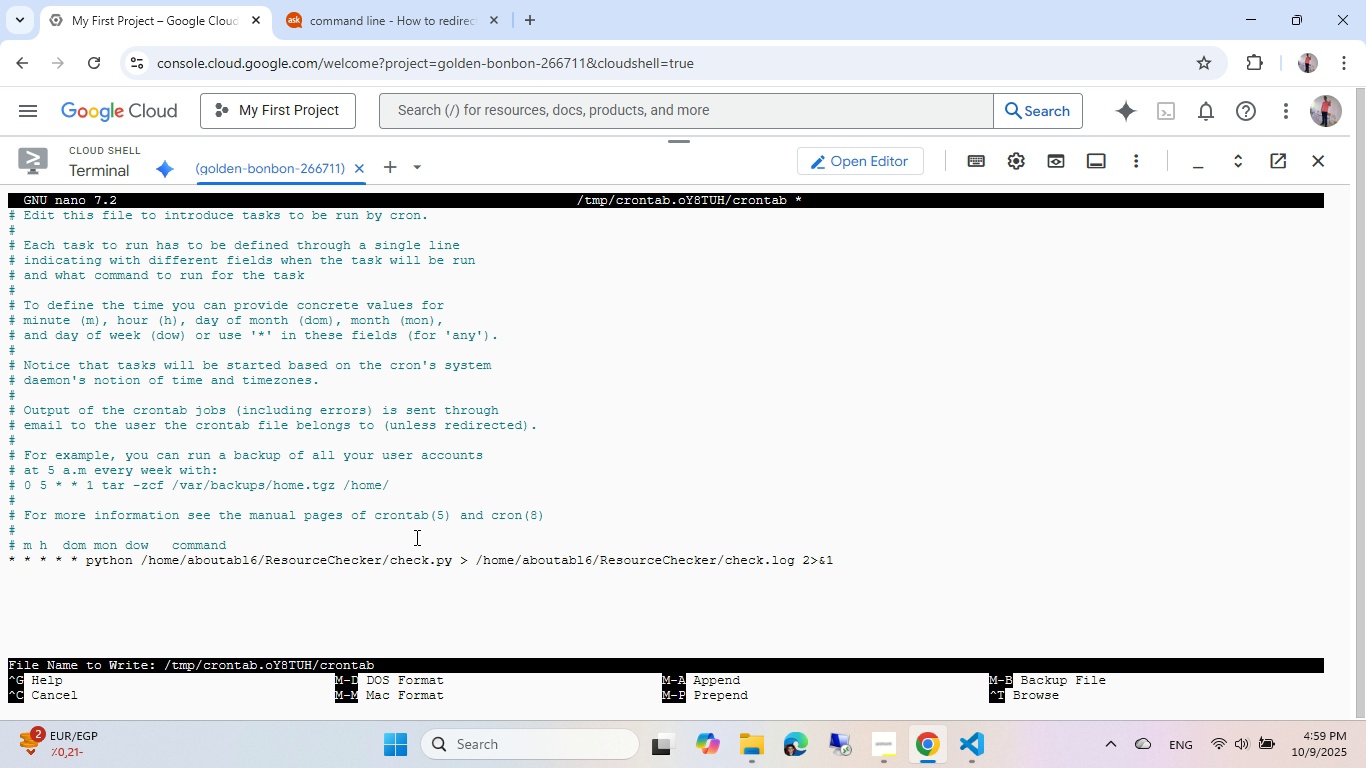 
key(Enter)
 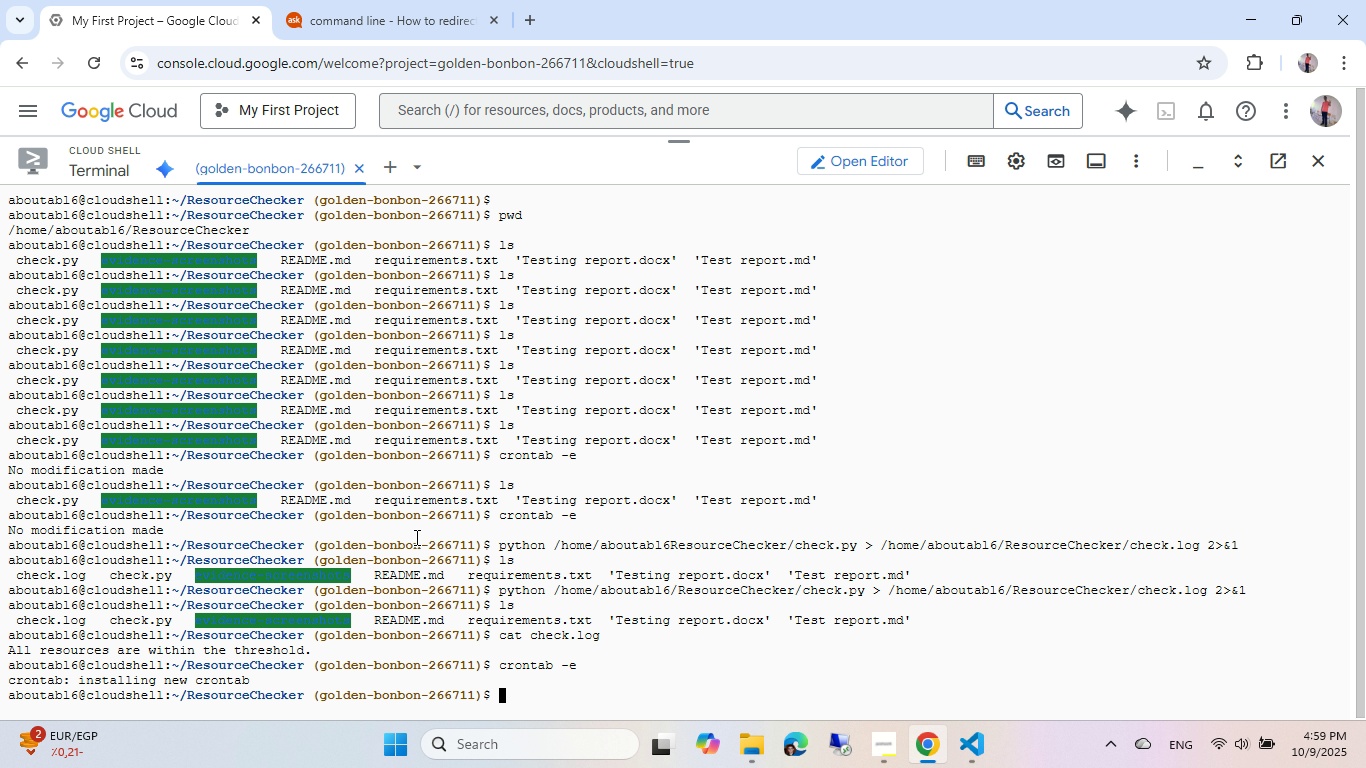 
type(rm l)
key(Backspace)
type(che)
key(Tab)
type(l)
key(Tab)
 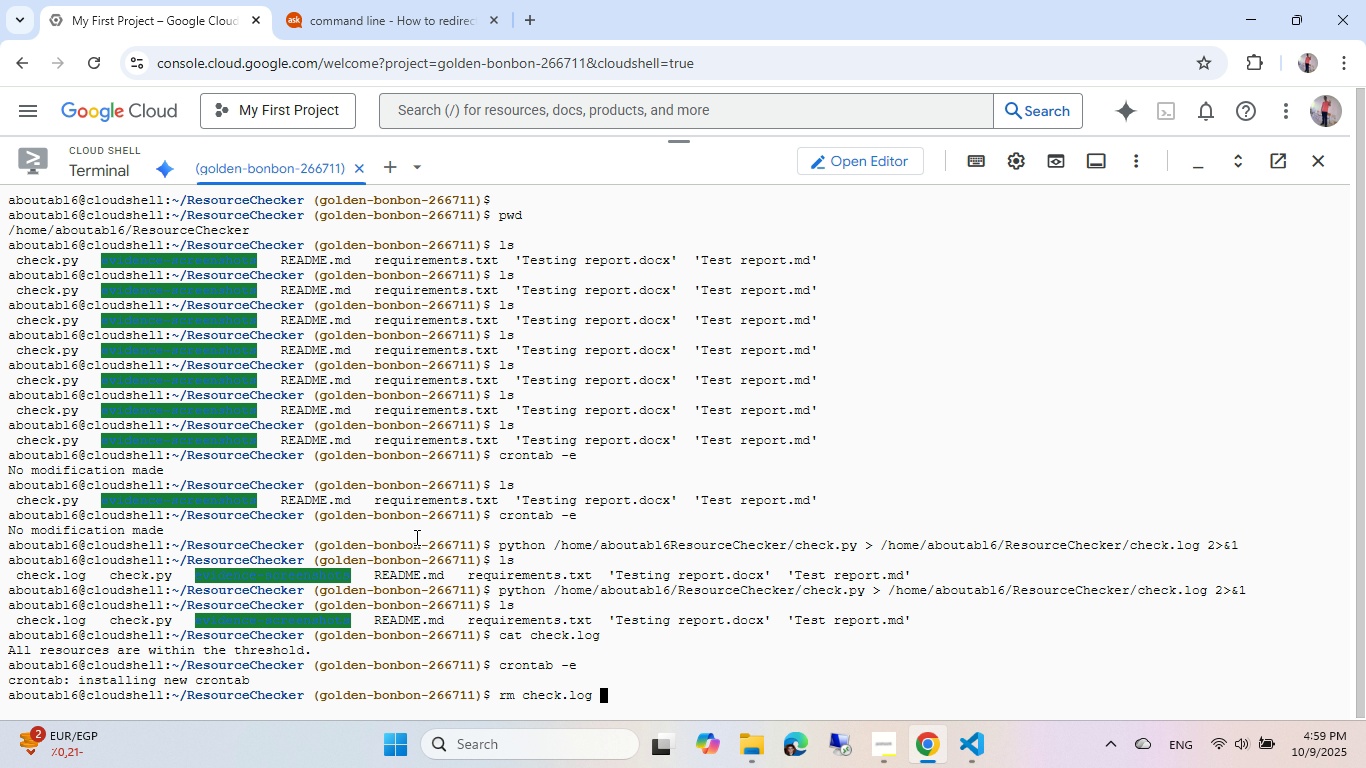 
key(Enter)
 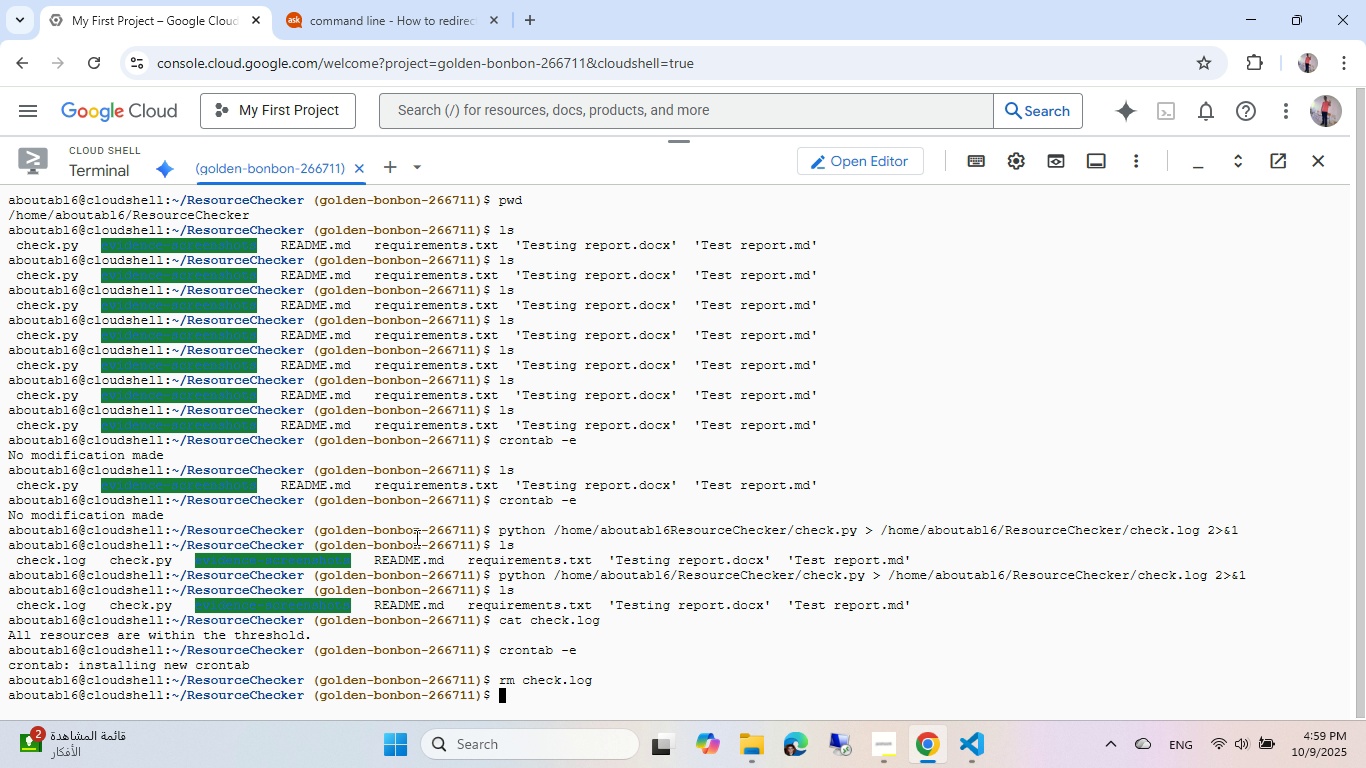 
wait(18.58)
 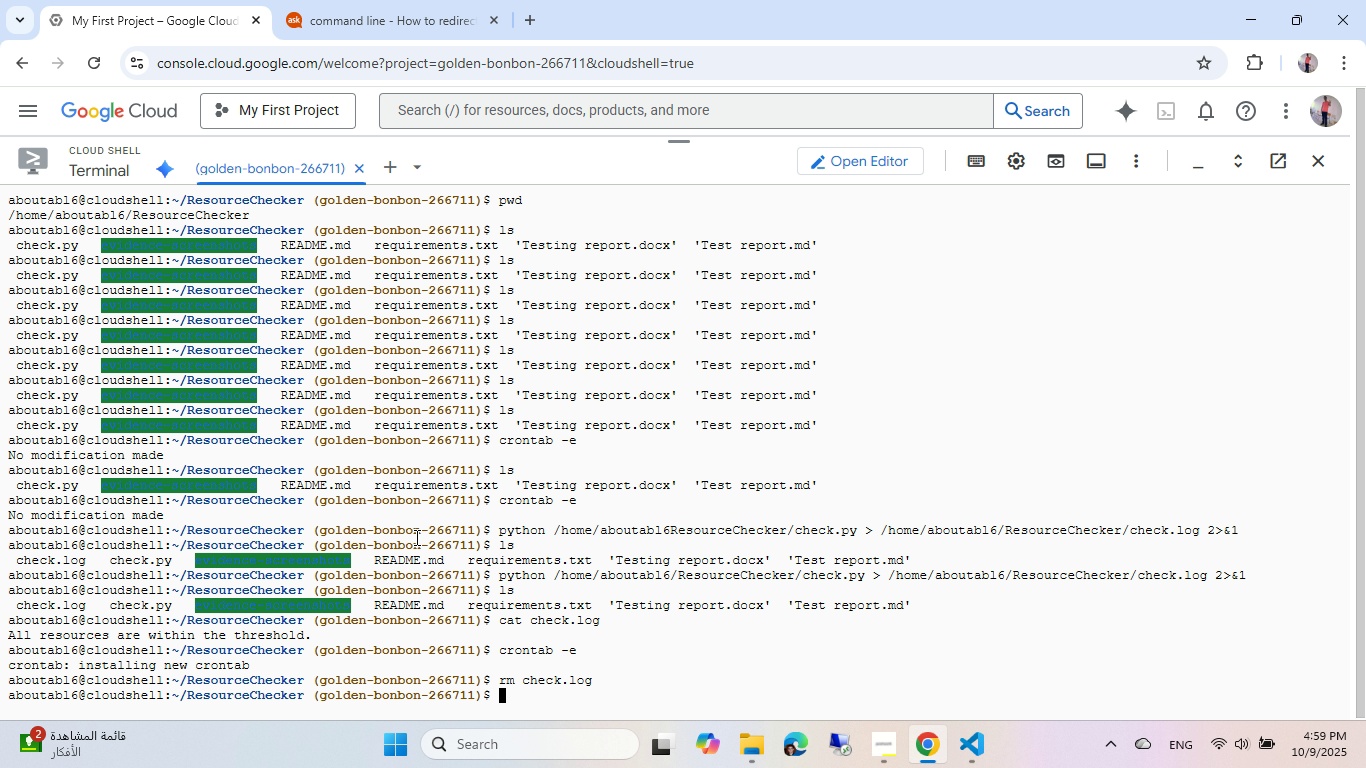 
left_click([751, 755])
 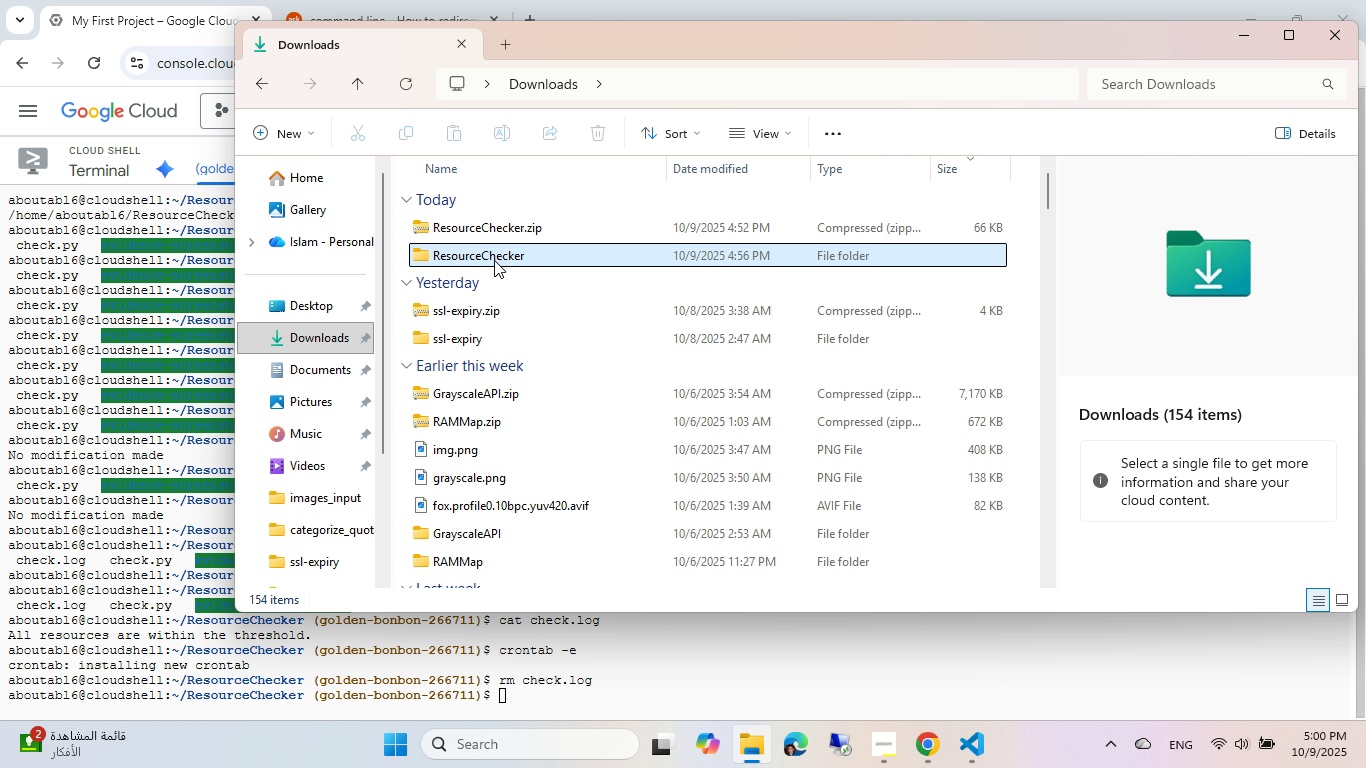 
double_click([494, 260])
 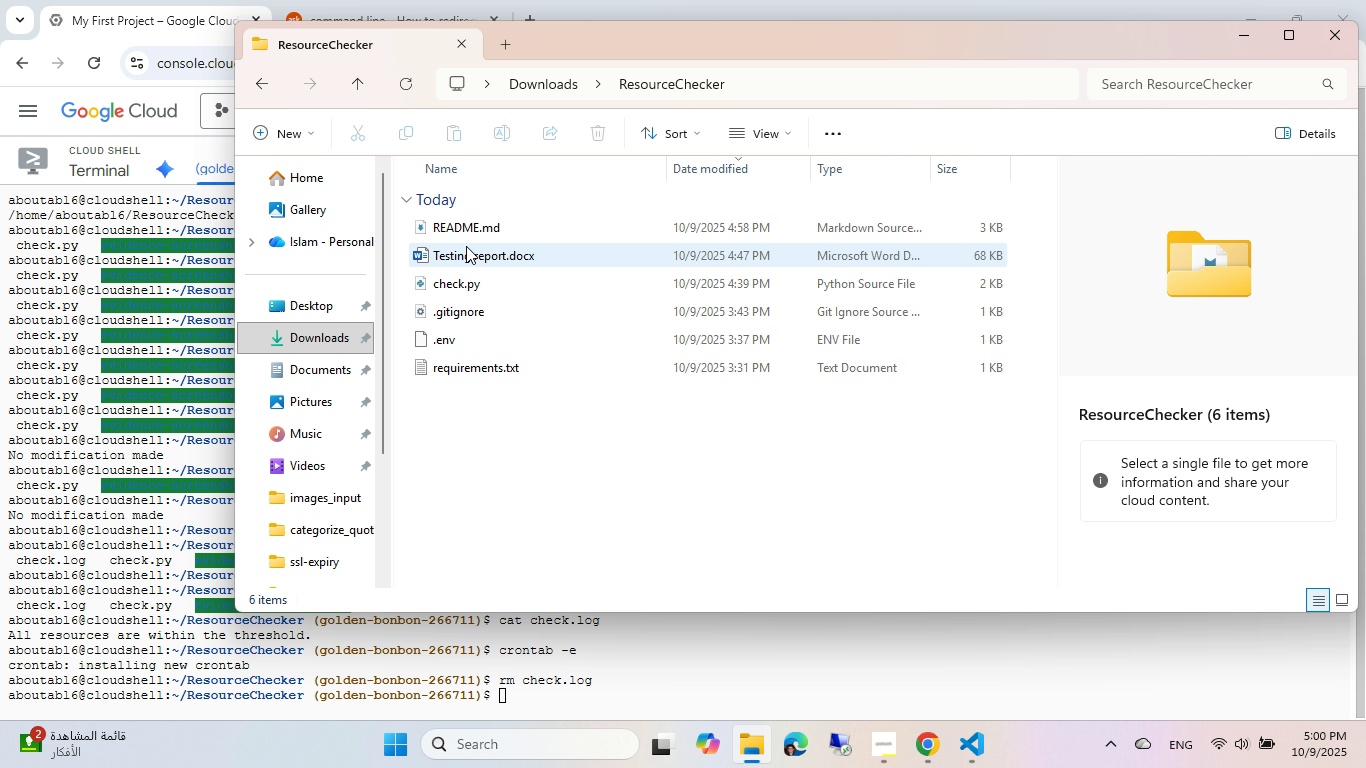 
double_click([466, 246])
 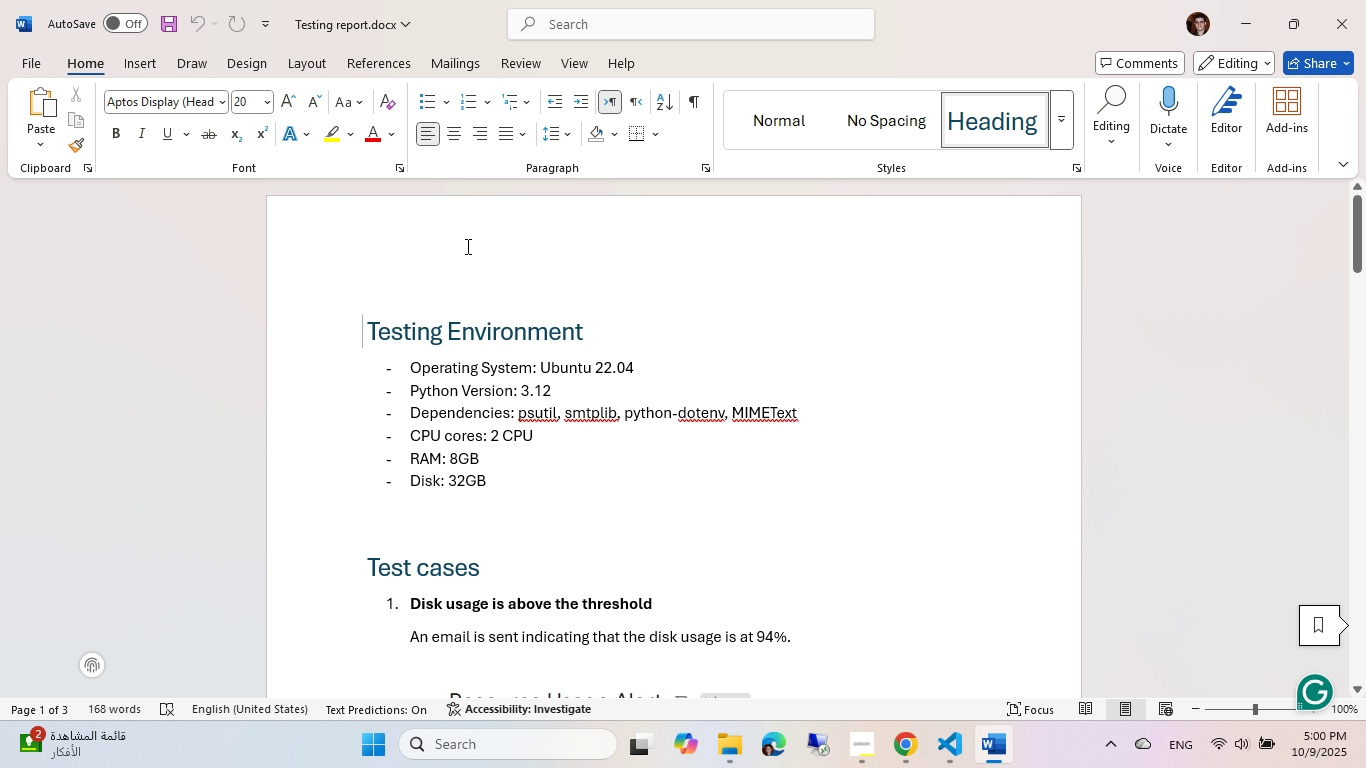 
wait(28.11)
 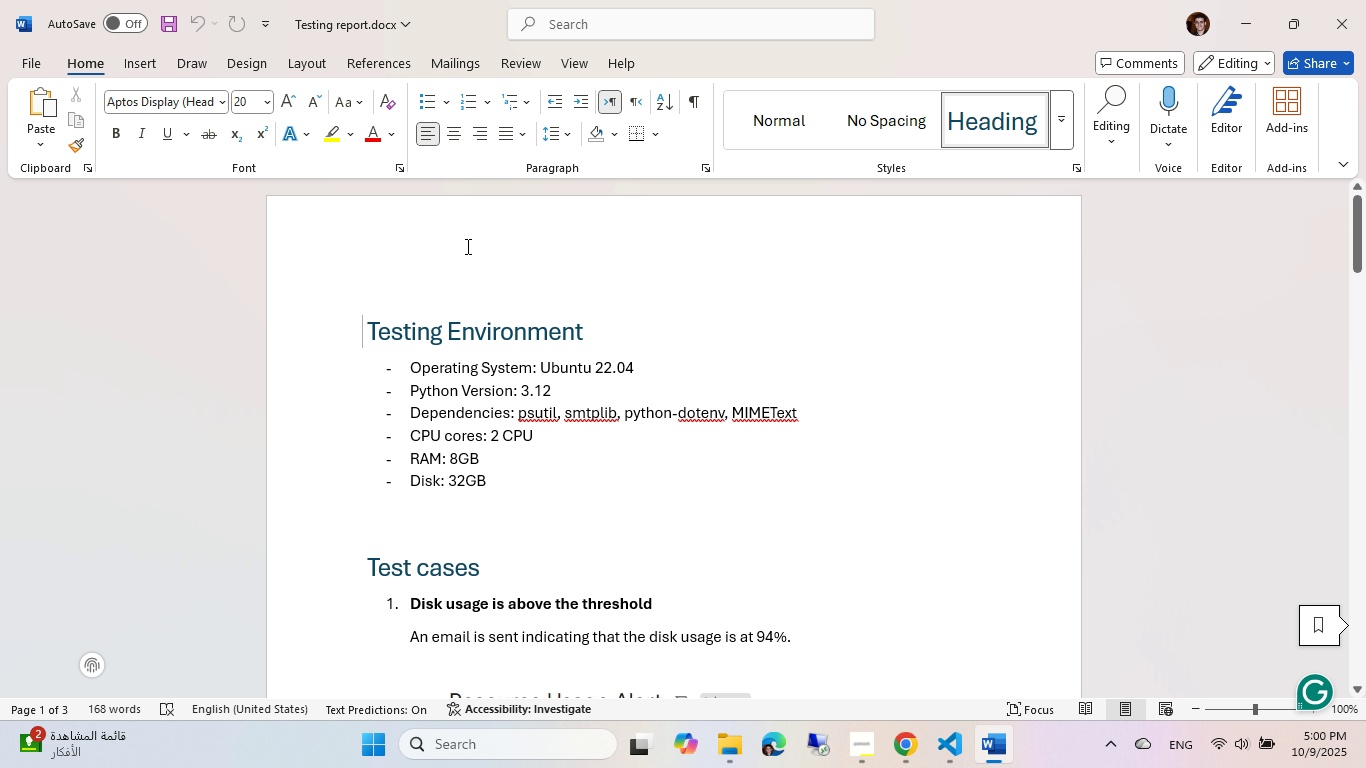 
key(Enter)
 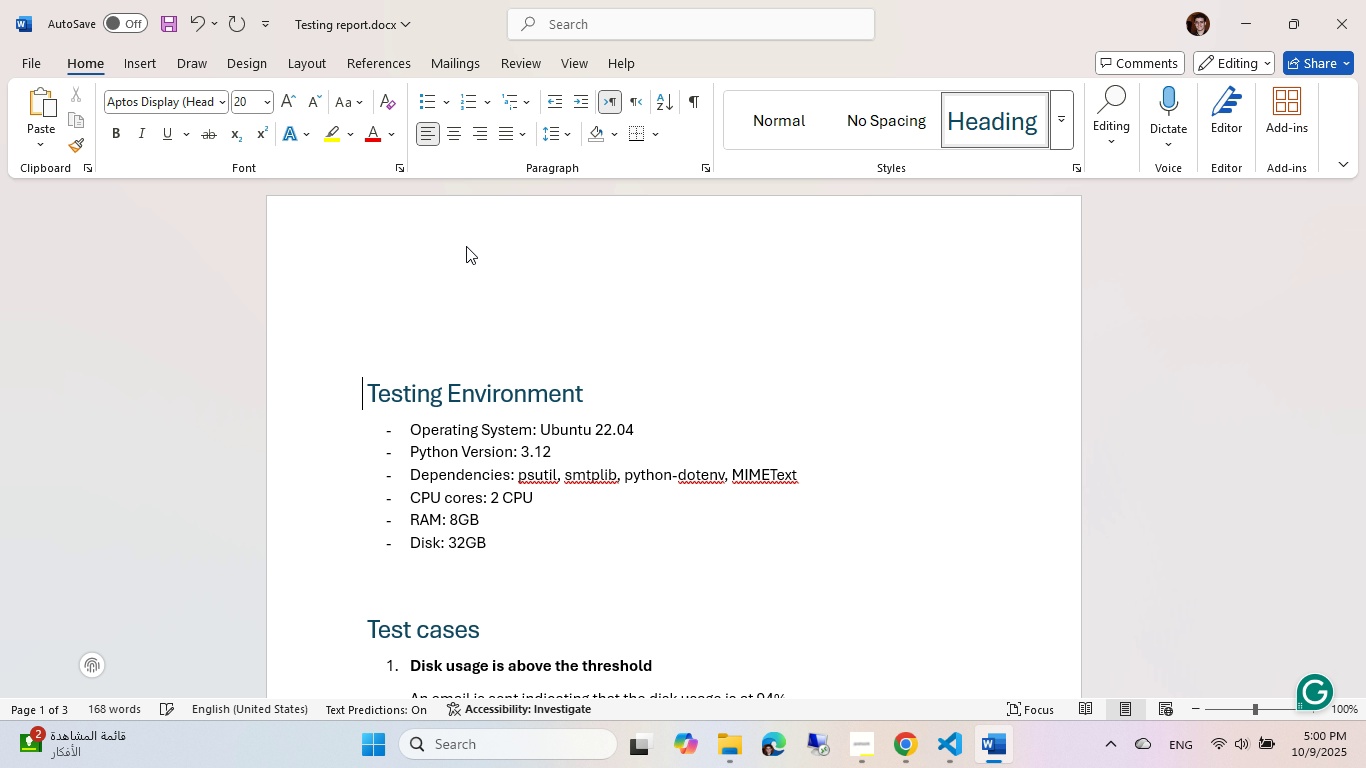 
key(ArrowUp)
 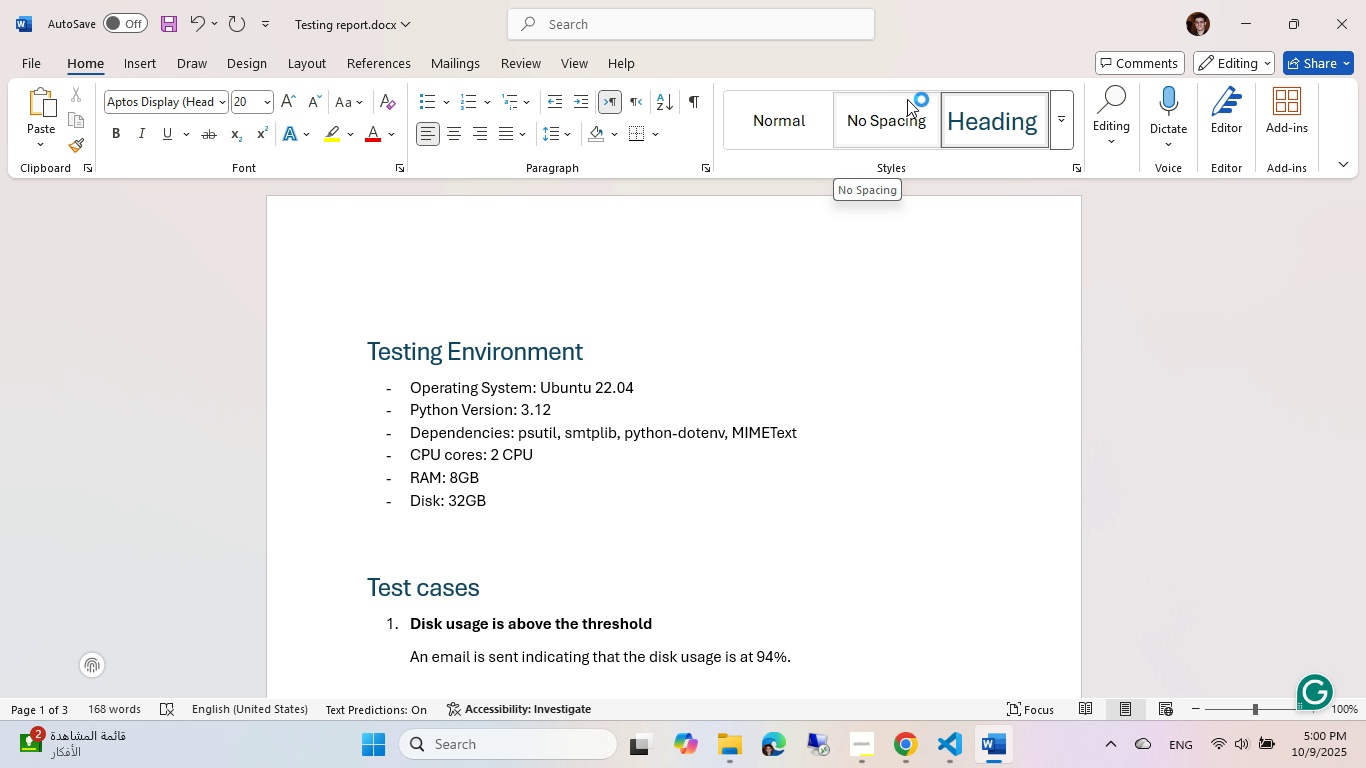 
left_click([972, 107])
 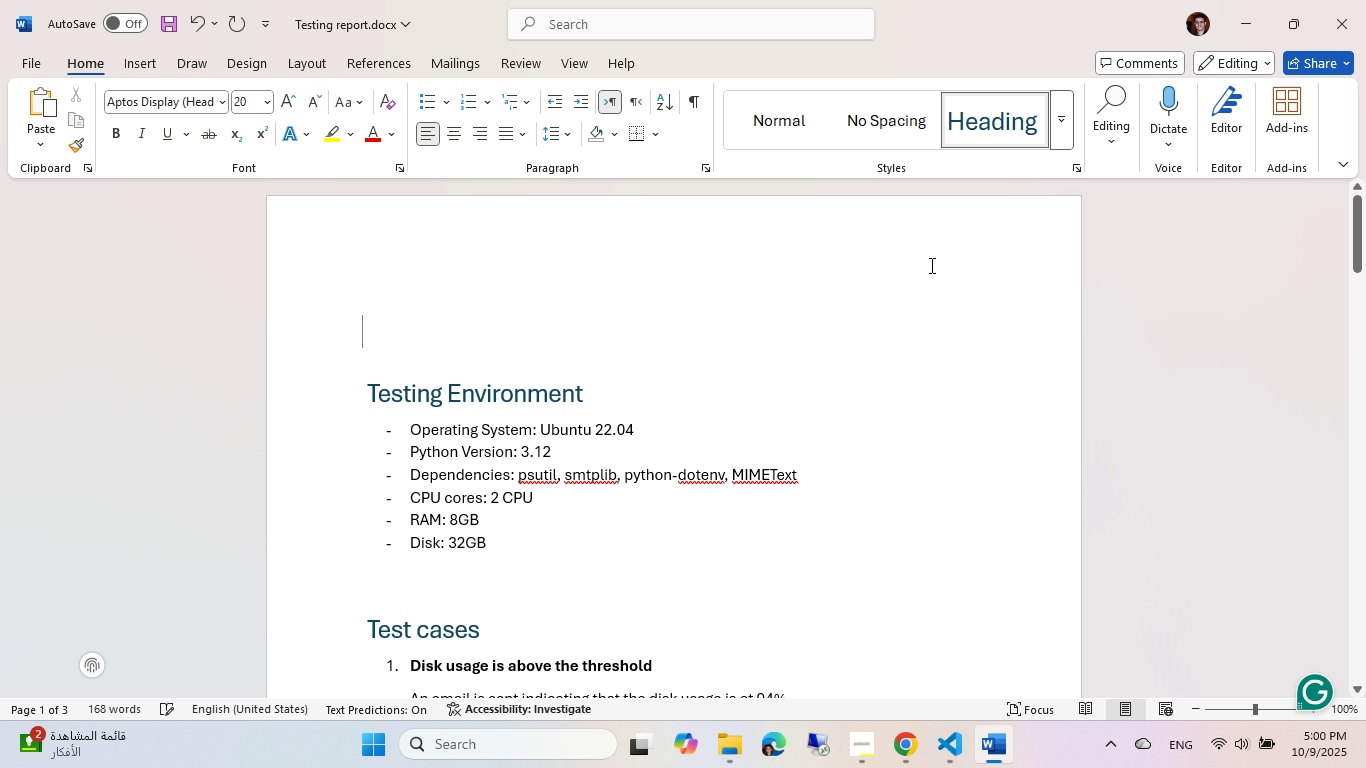 
type(Introdu)
key(Tab)
 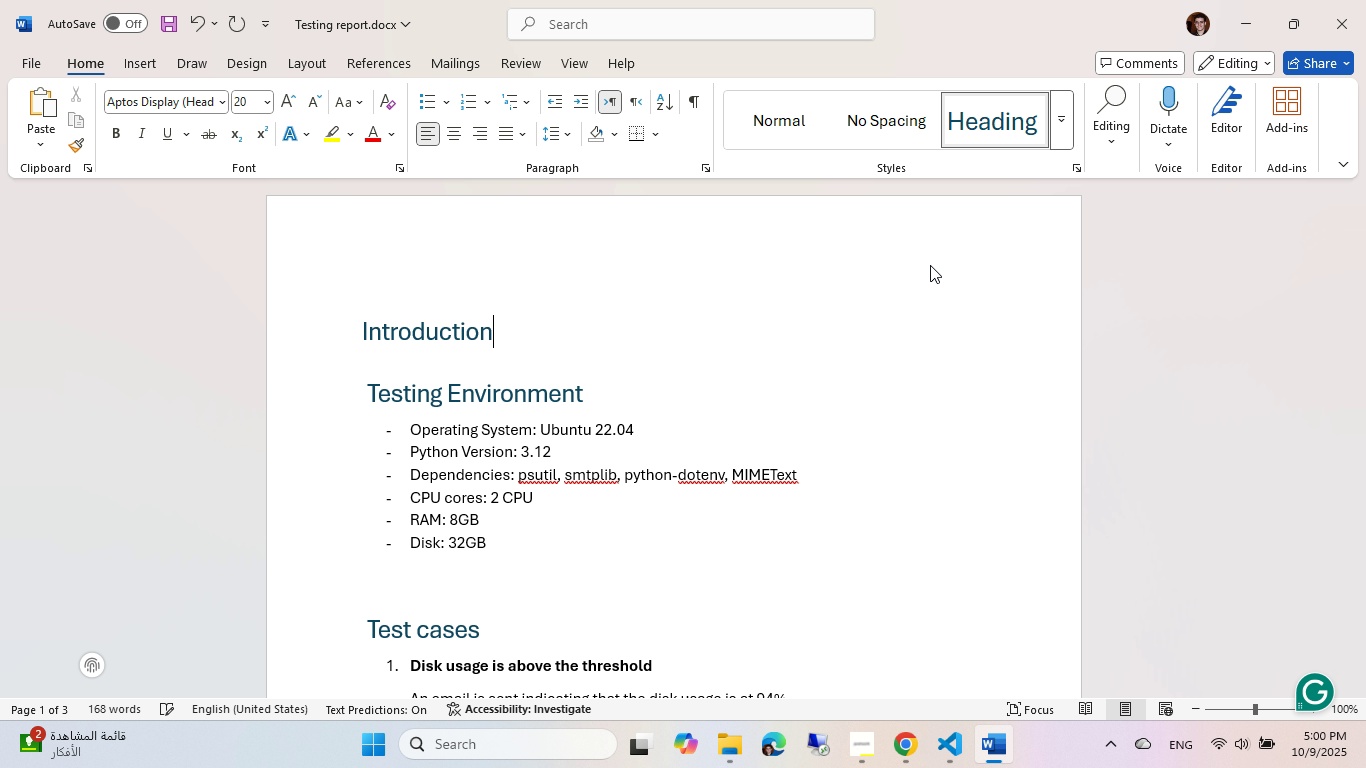 
key(Enter)
 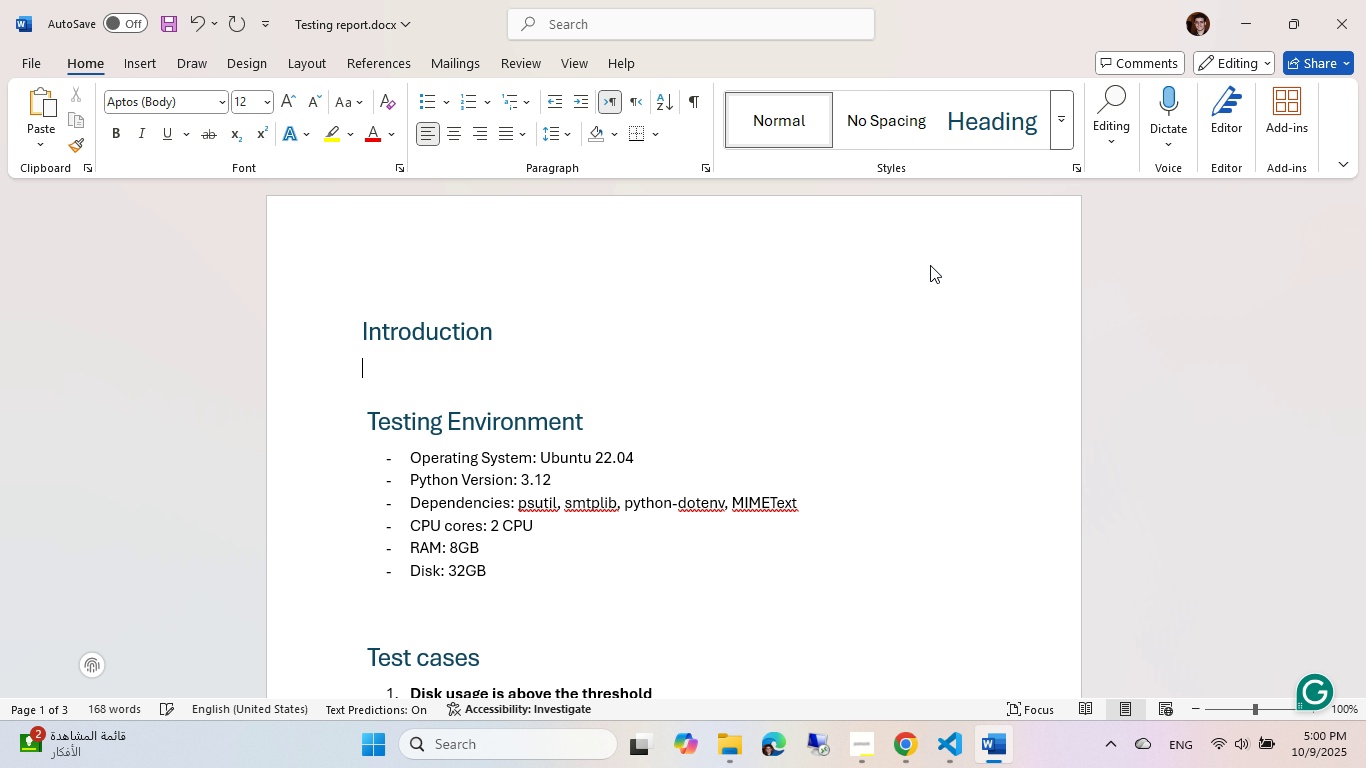 
type(This is a test report for the )
 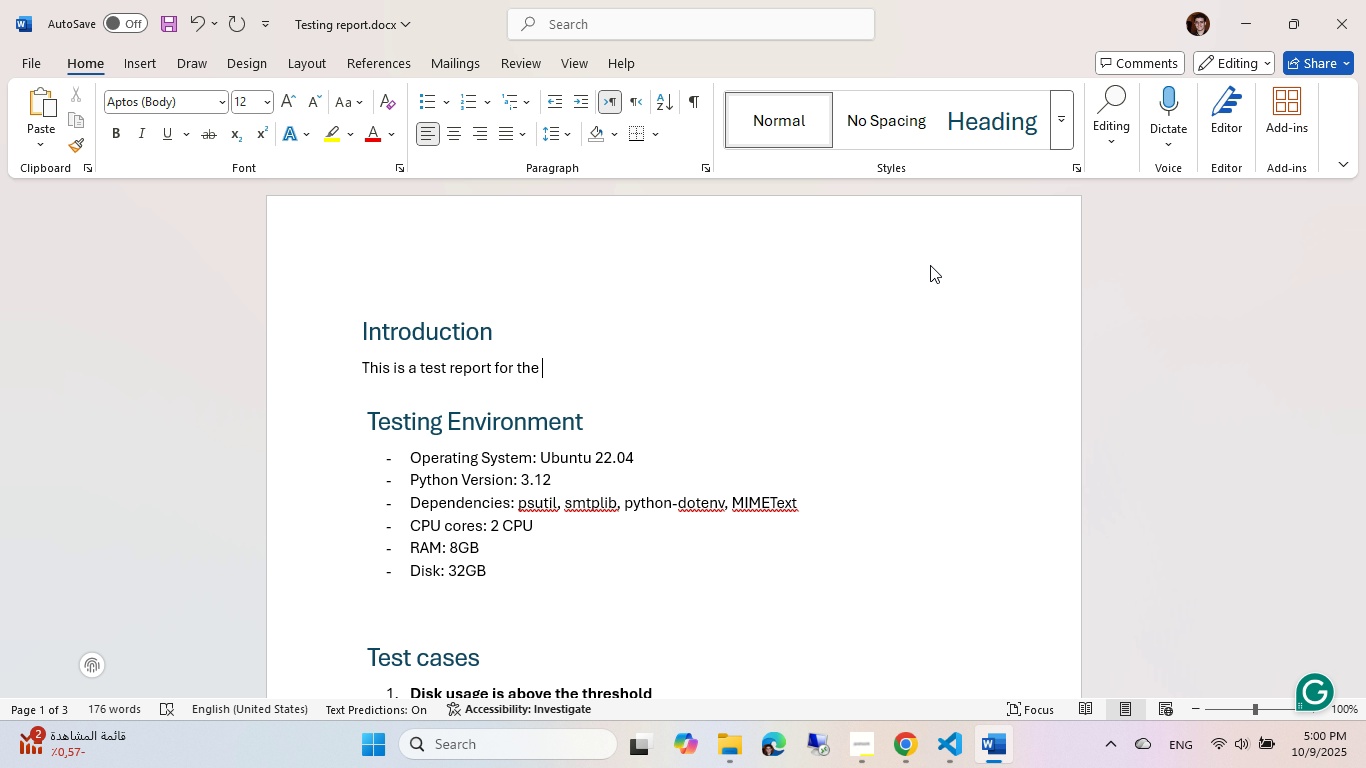 
type(R)
key(Backspace)
type(resouce)
key(Backspace)
key(Backspace)
type(rce checker p)
key(Backspace)
type(Python script. )
 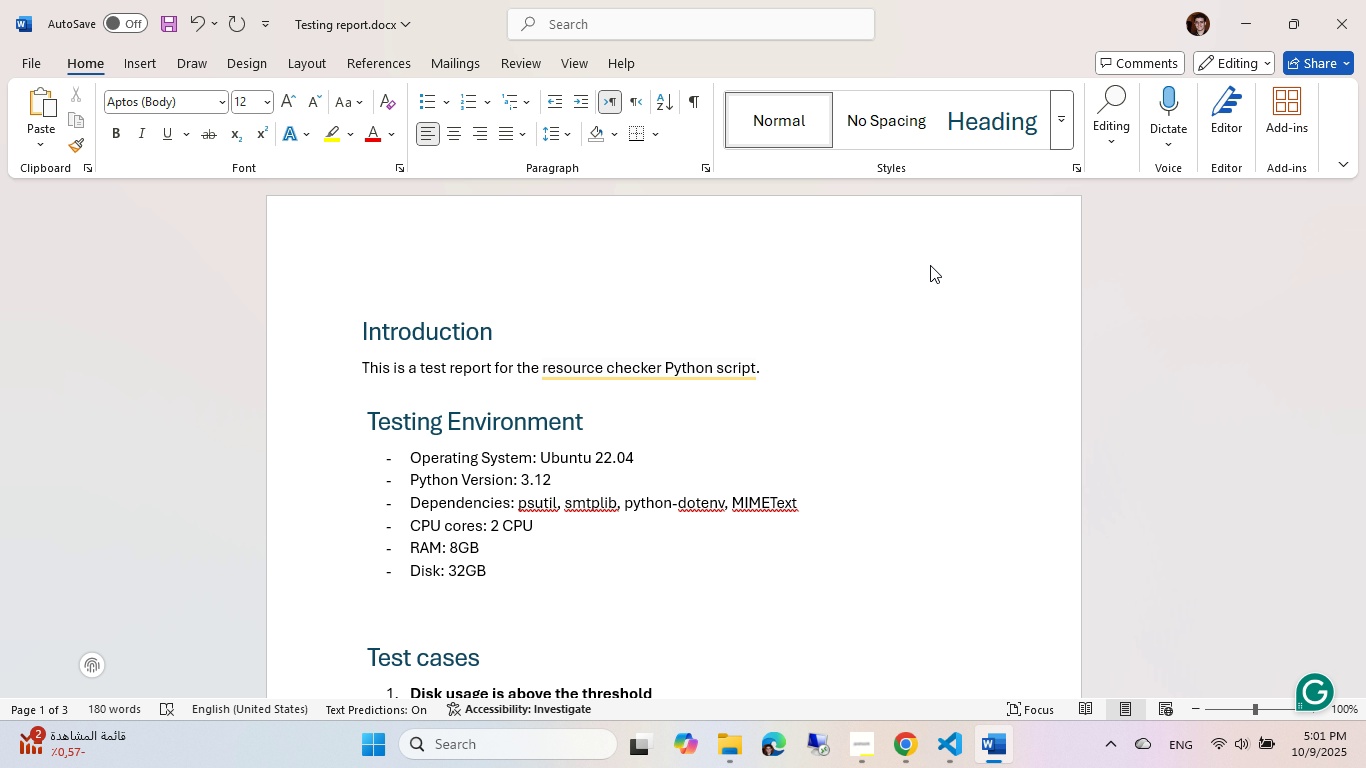 
wait(5.59)
 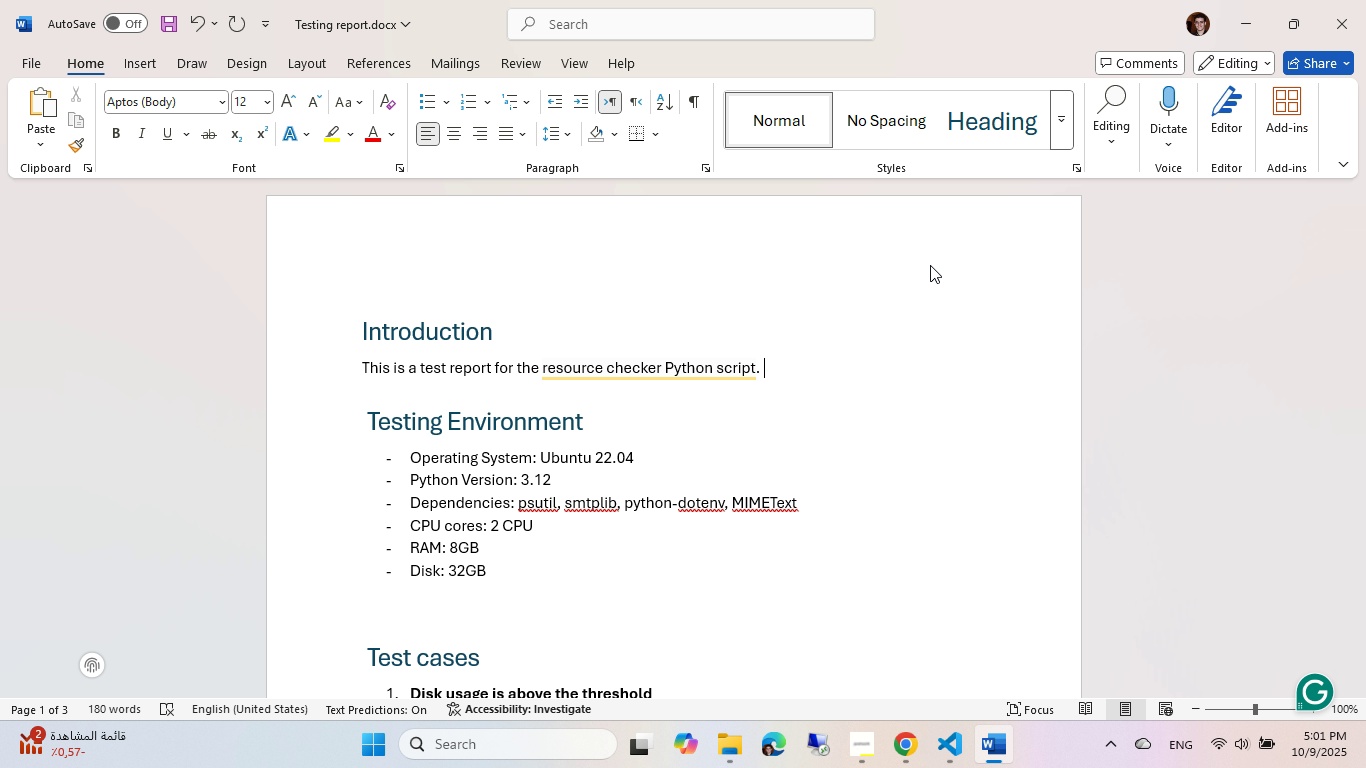 
type(The testing h)
key(Backspace)
type(hasbeen done on a Ubuntu machine)
 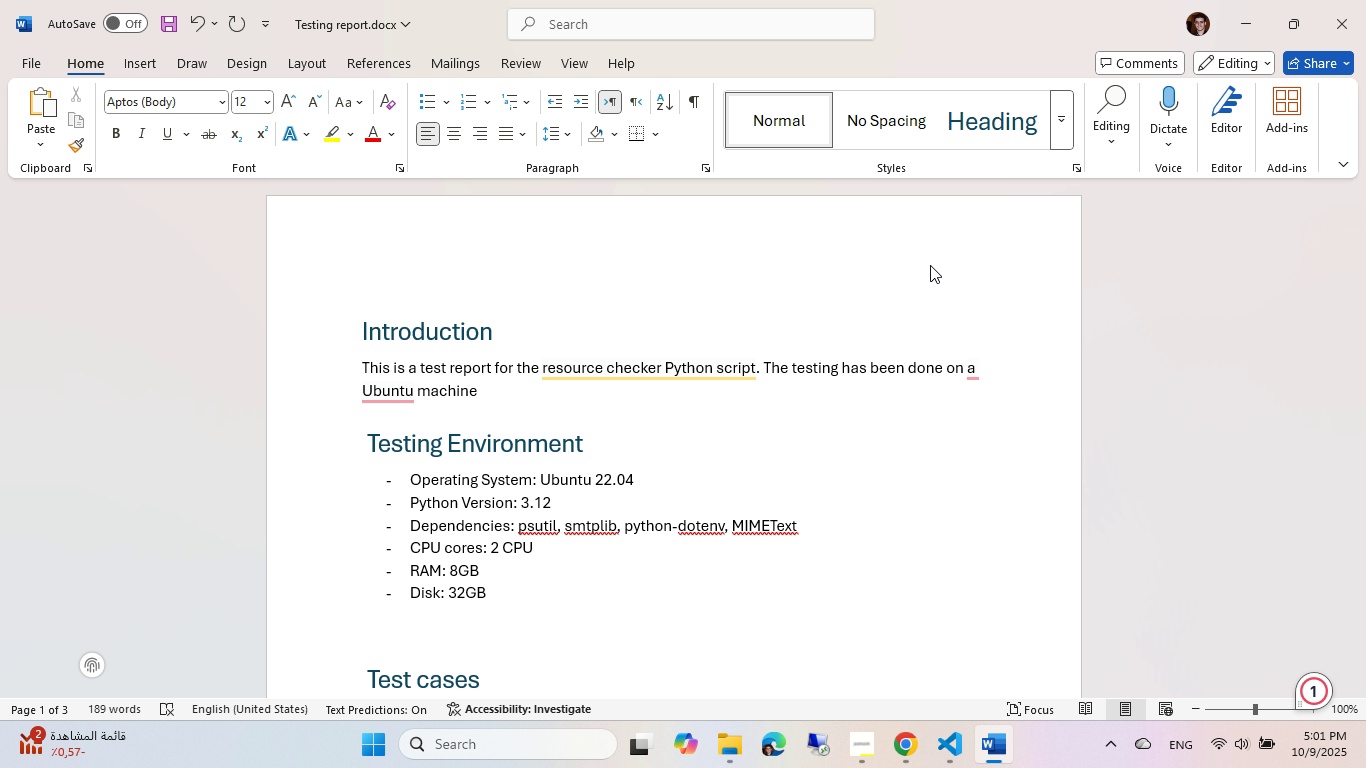 
wait(24.48)
 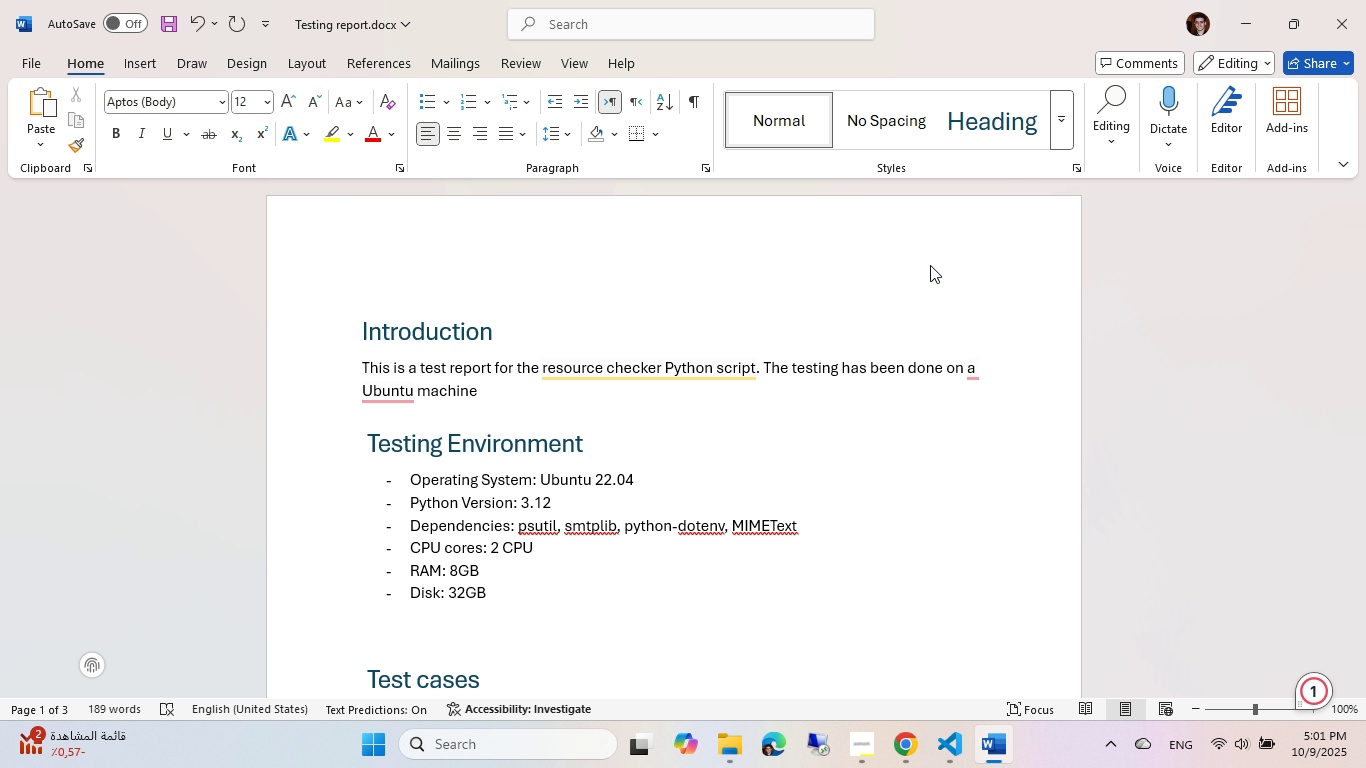 
left_click([450, 454])
 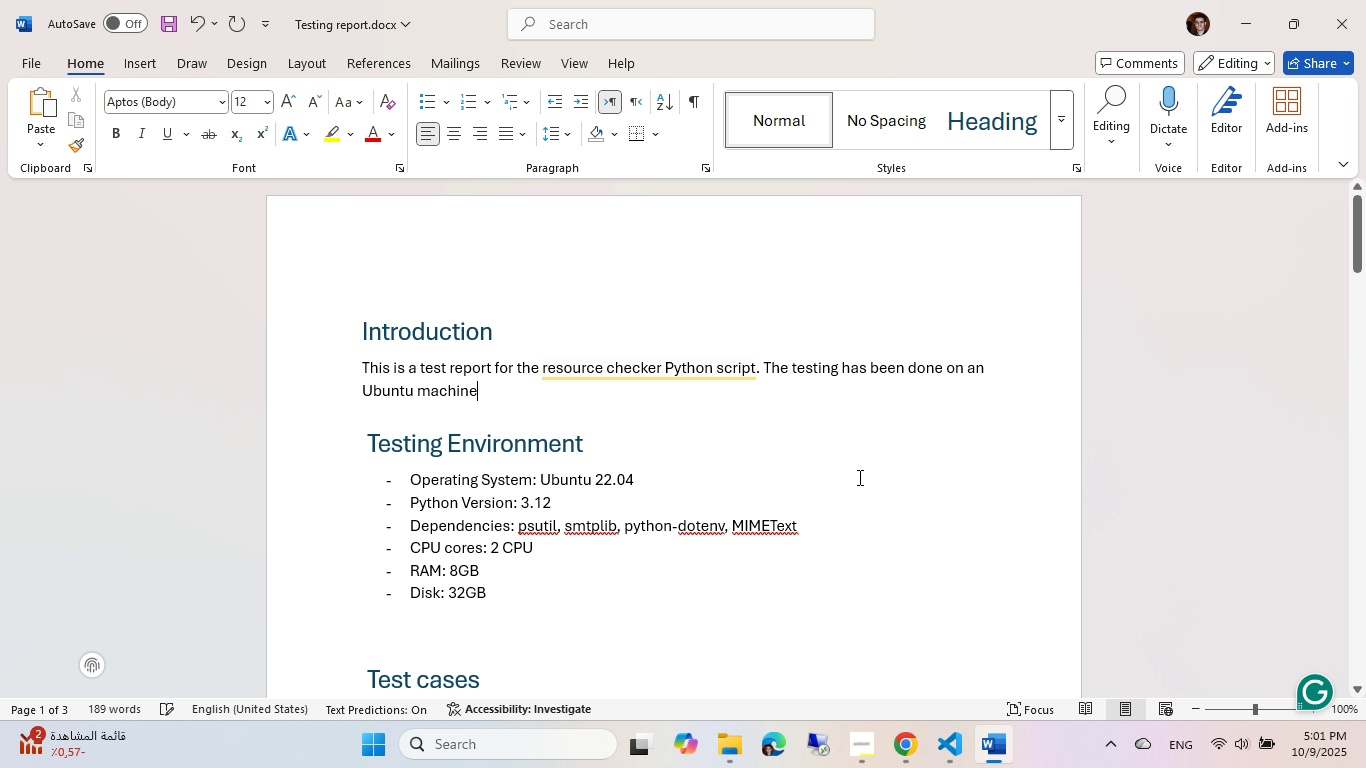 
wait(6.95)
 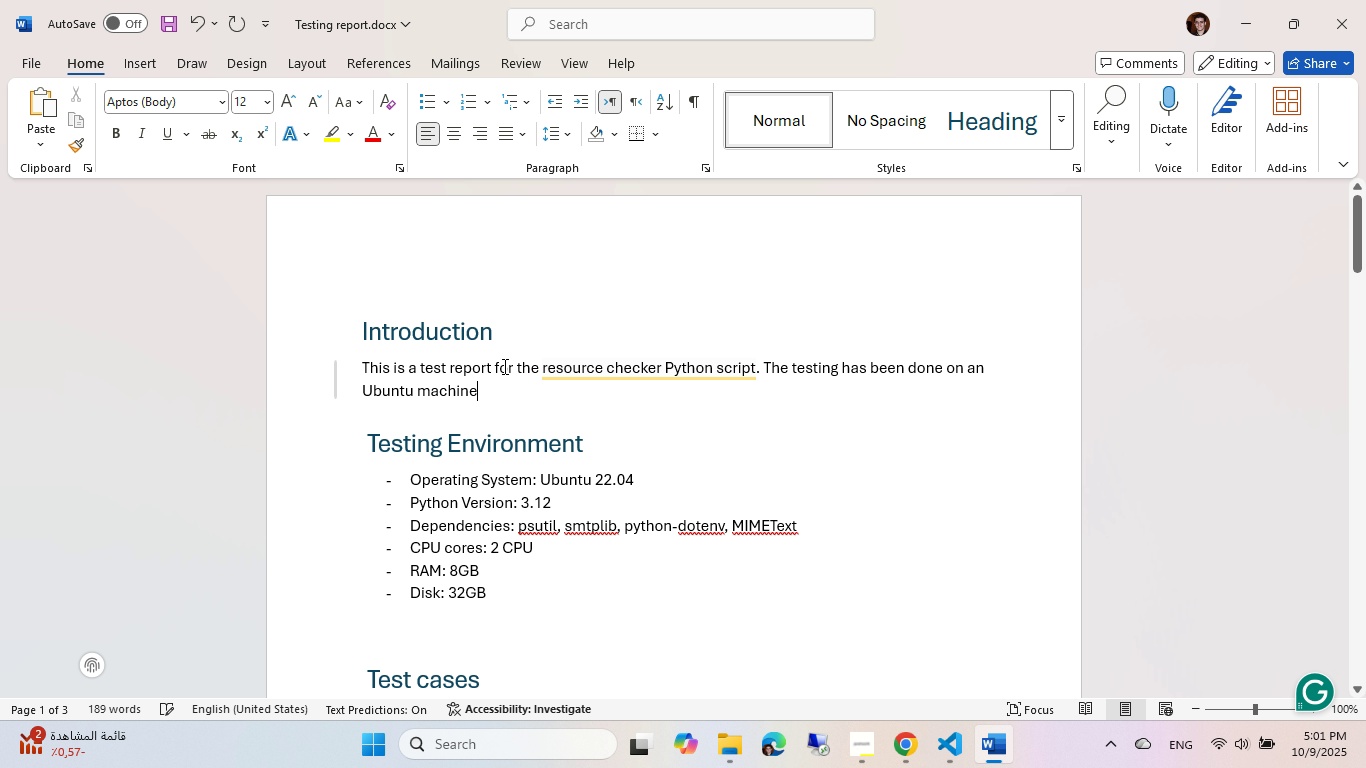 
key(Period)
 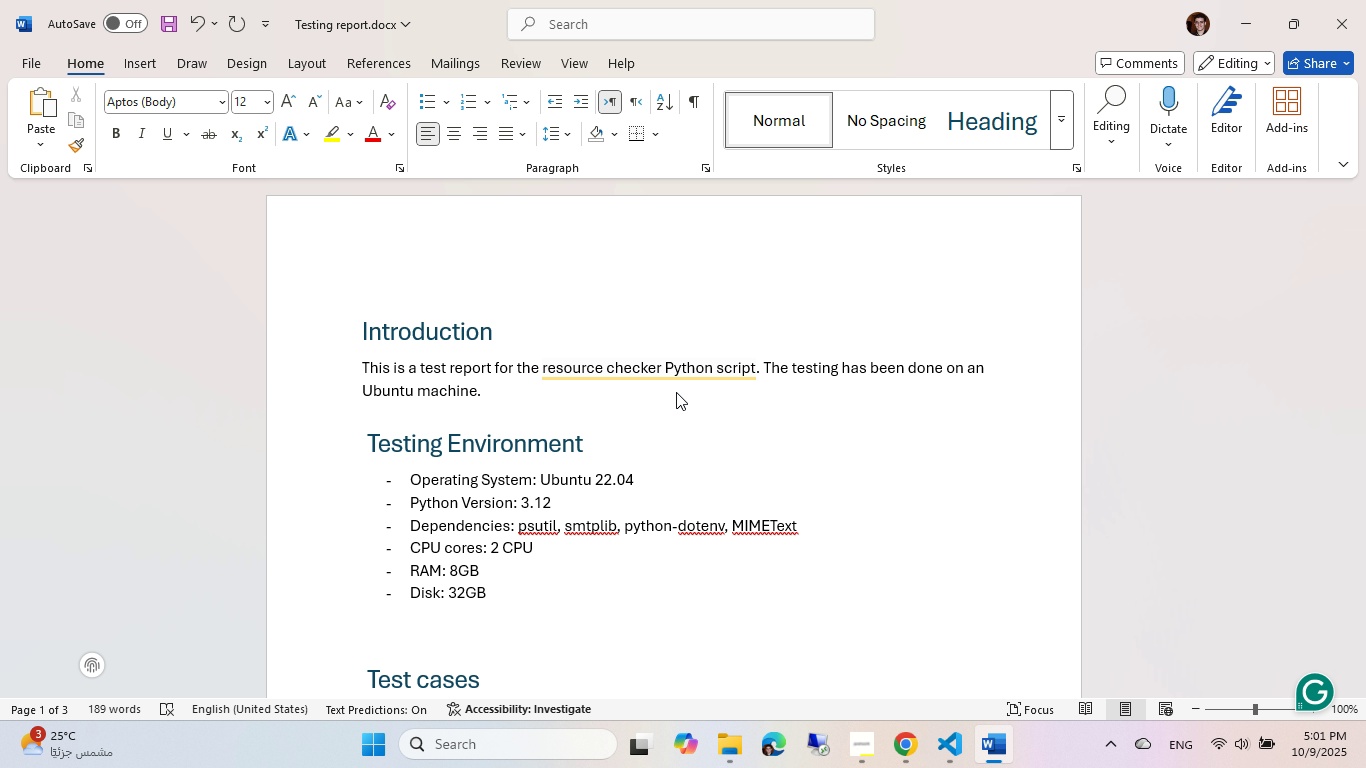 
key(Space)
 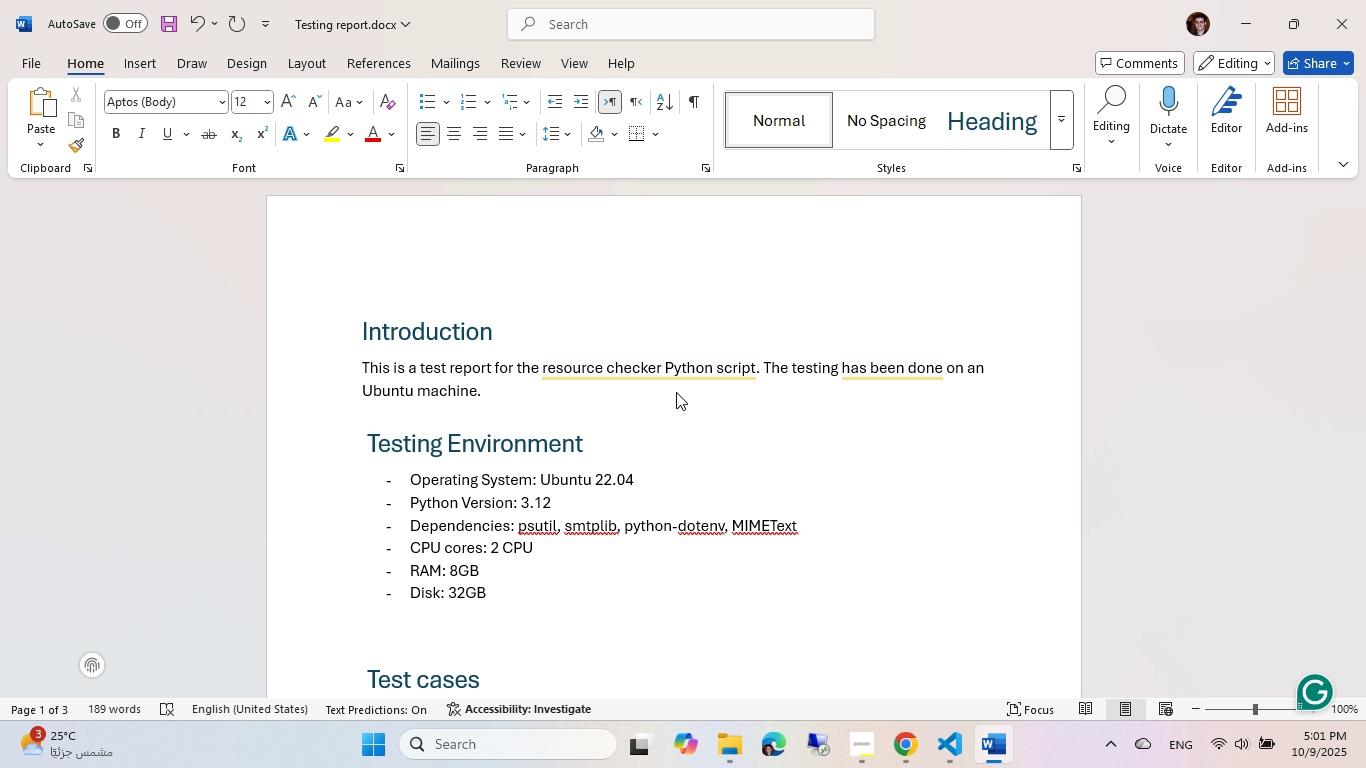 
type(t)
key(Backspace)
type(The t)
key(Backspace)
type(scip)
key(Backspace)
key(Backspace)
type(ript )
 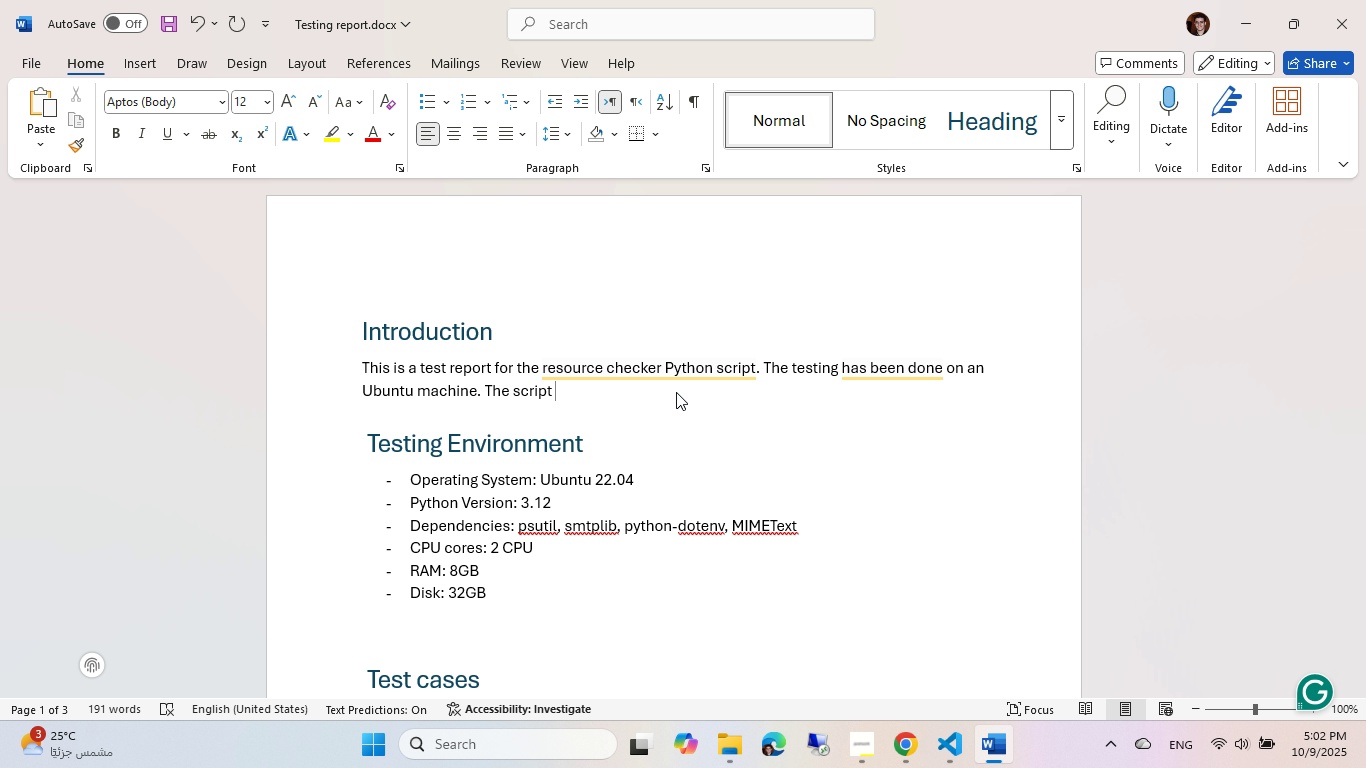 
wait(10.09)
 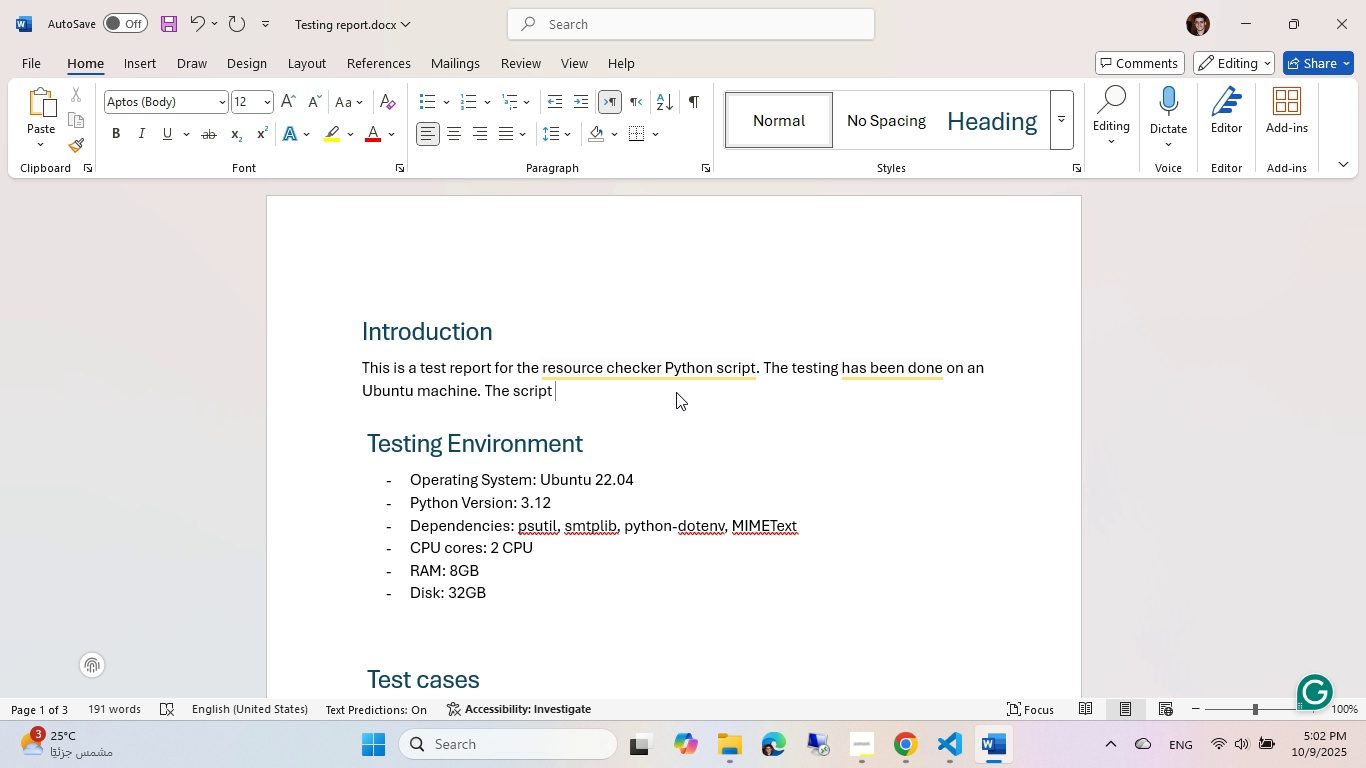 
key(Control+Backspace)
 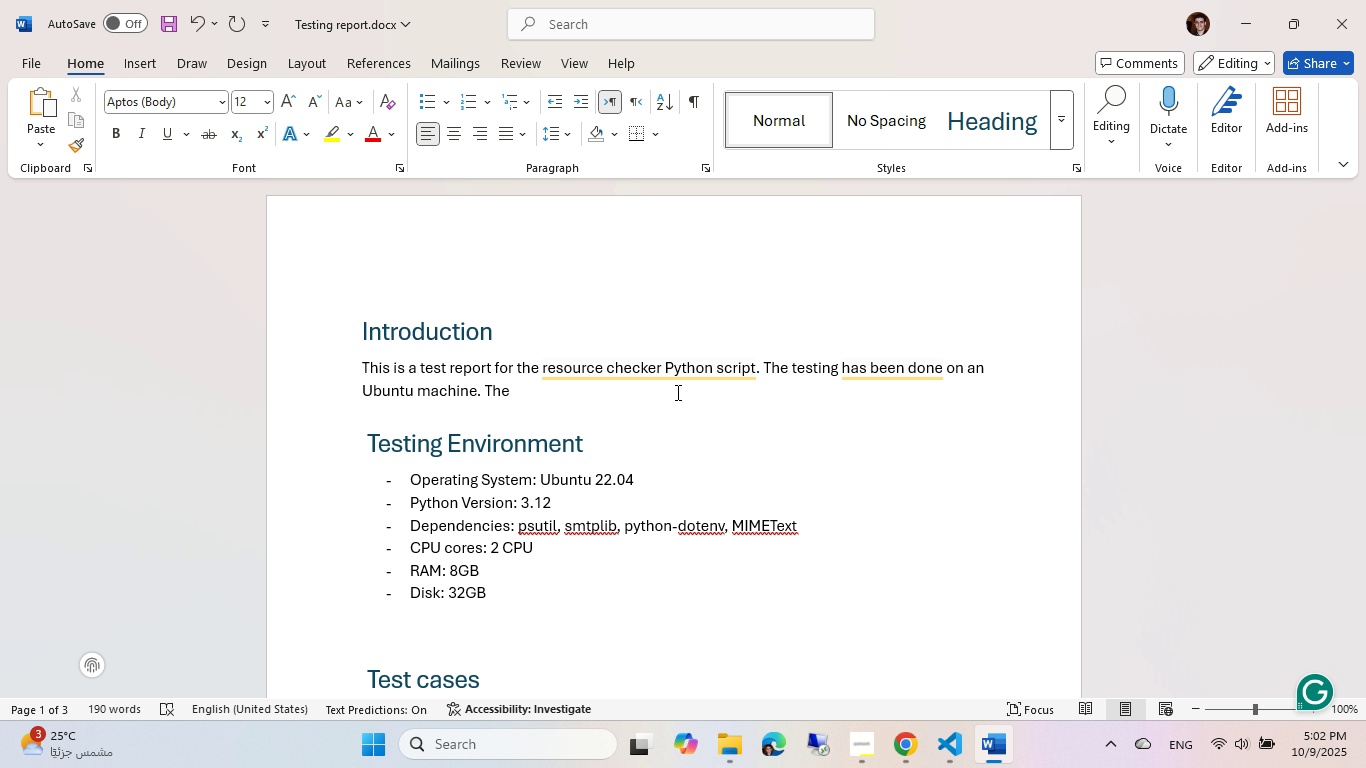 
type(machine resources hasb)
key(Backspace)
type( been stressed )
 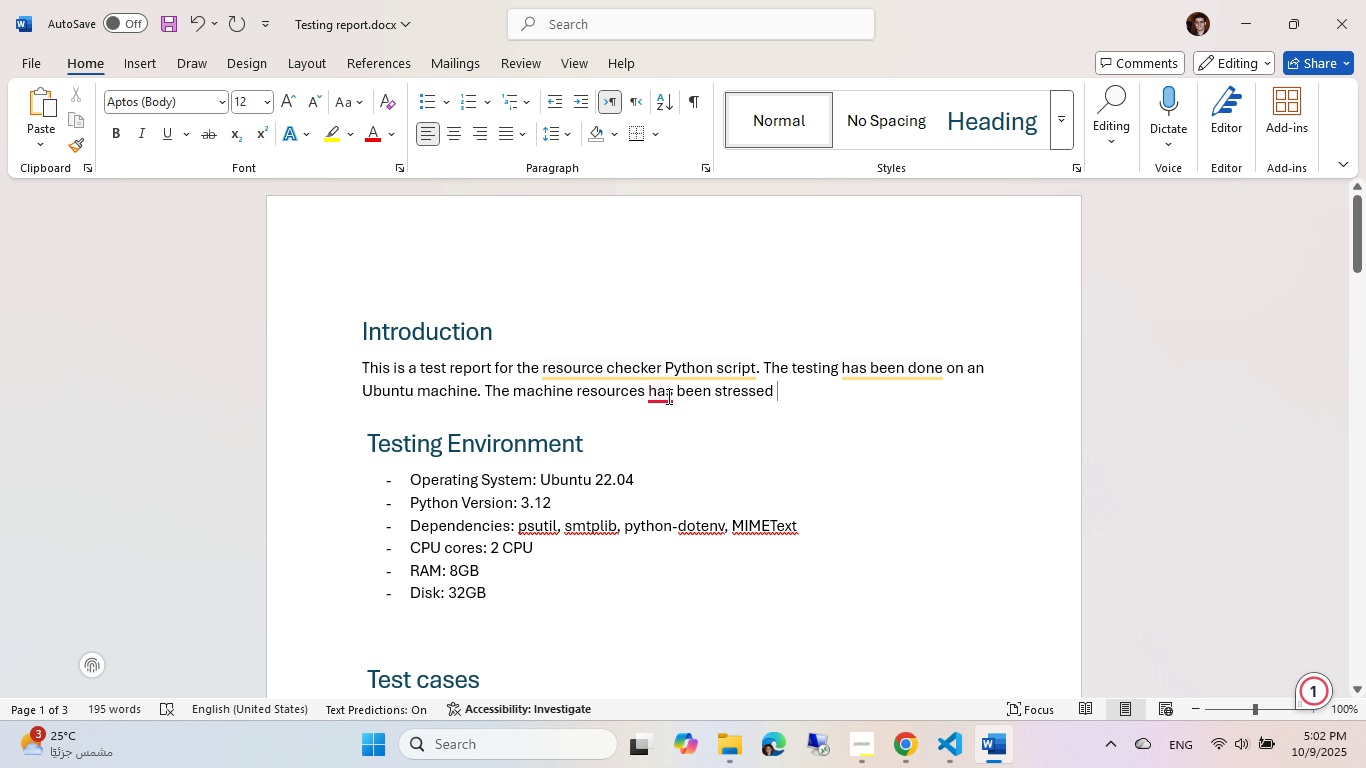 
left_click([675, 411])
 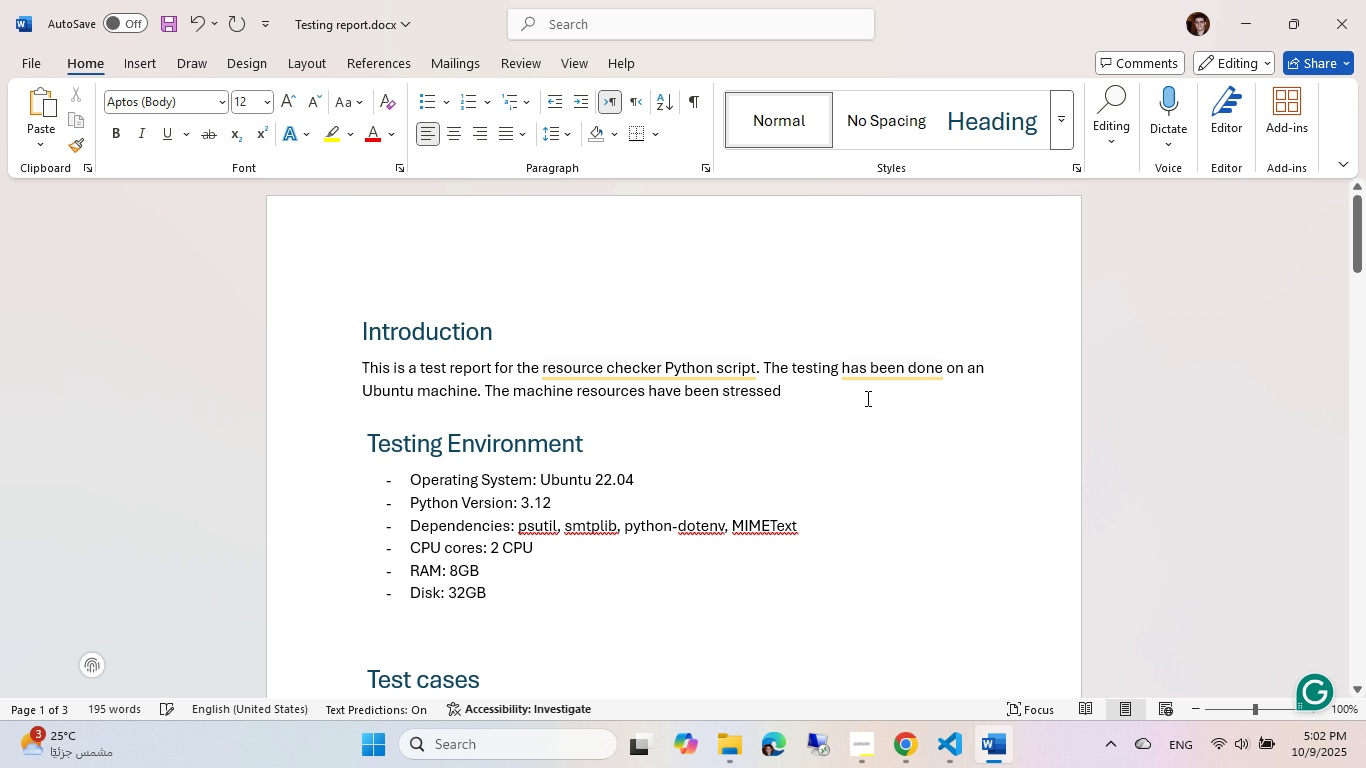 
type([End]using Stress )
 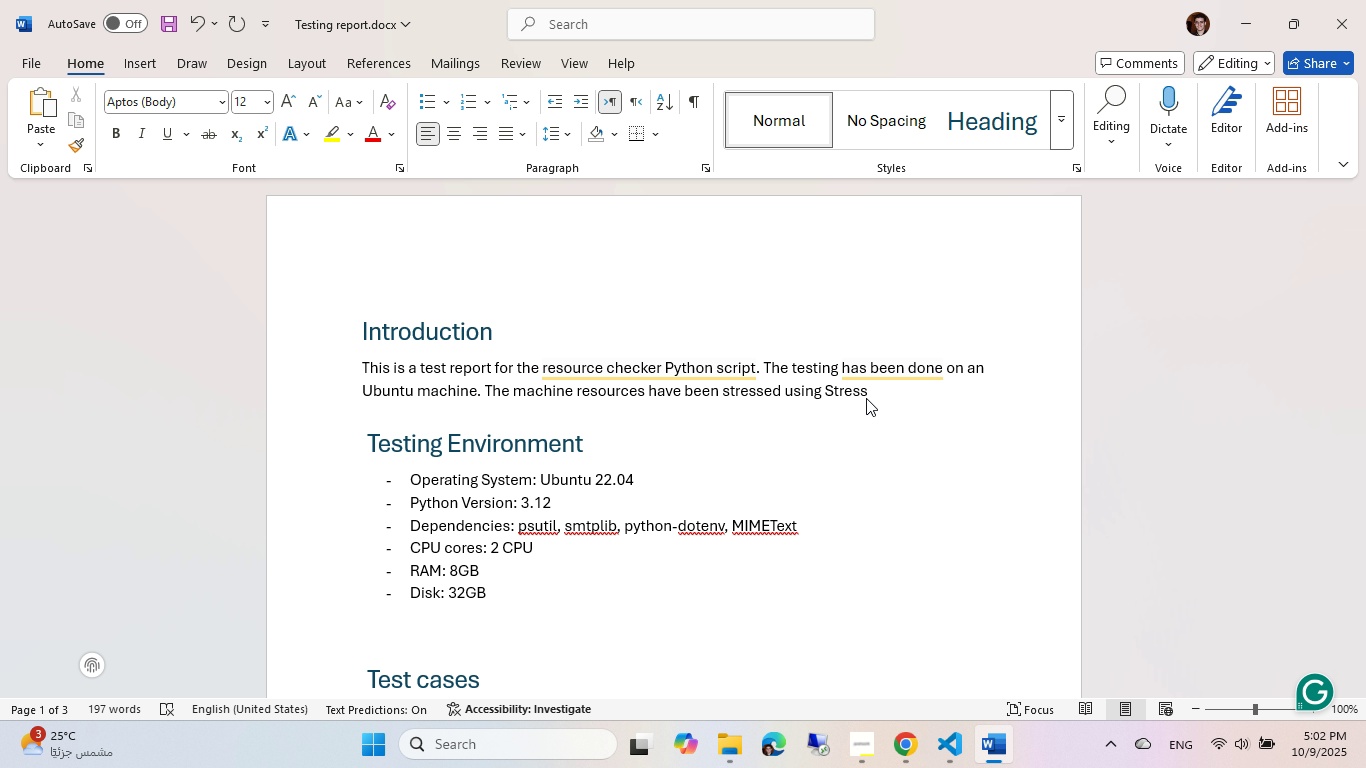 
type(to stress the CPI )
key(Backspace)
key(Backspace)
type(U ad)
key(Backspace)
type(nd memory, and dd to )
 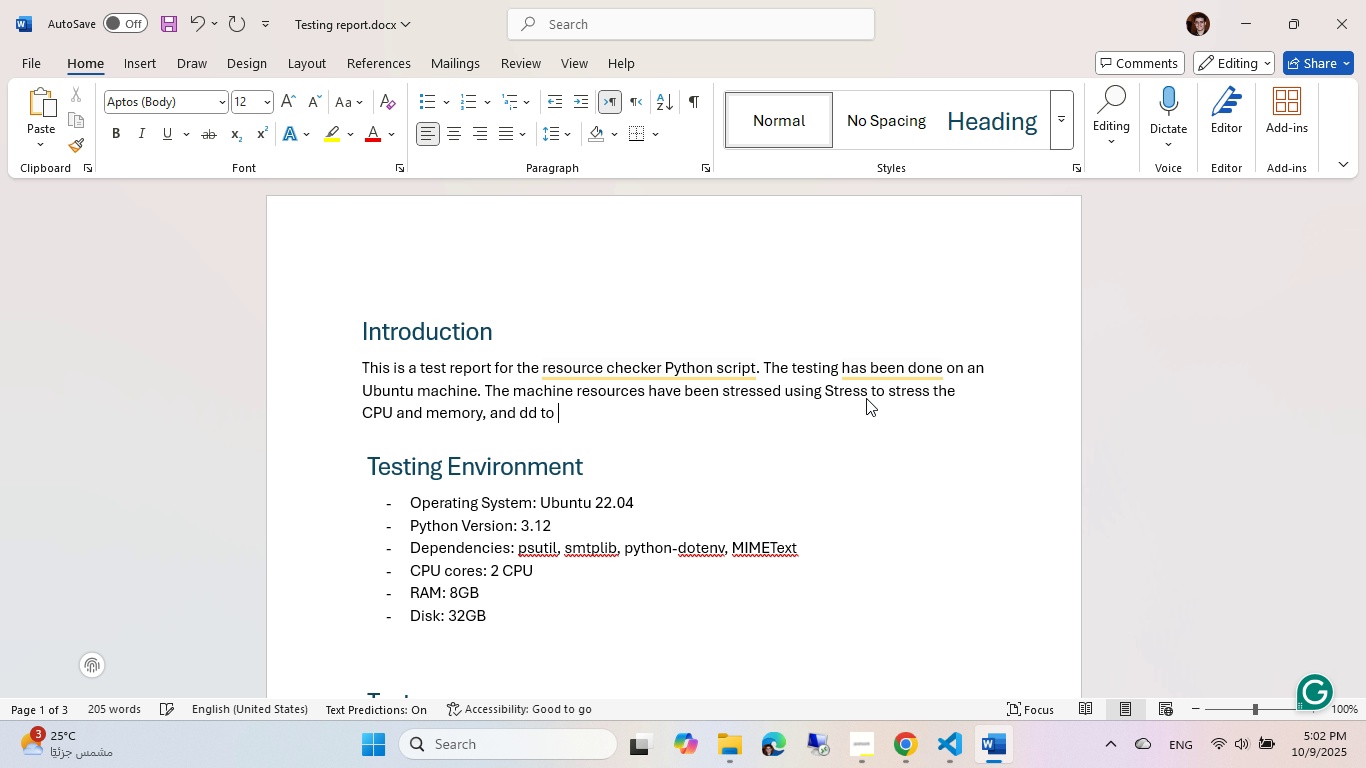 
type(create a file that takes up most of the disl)
key(Backspace)
type(k space.)
 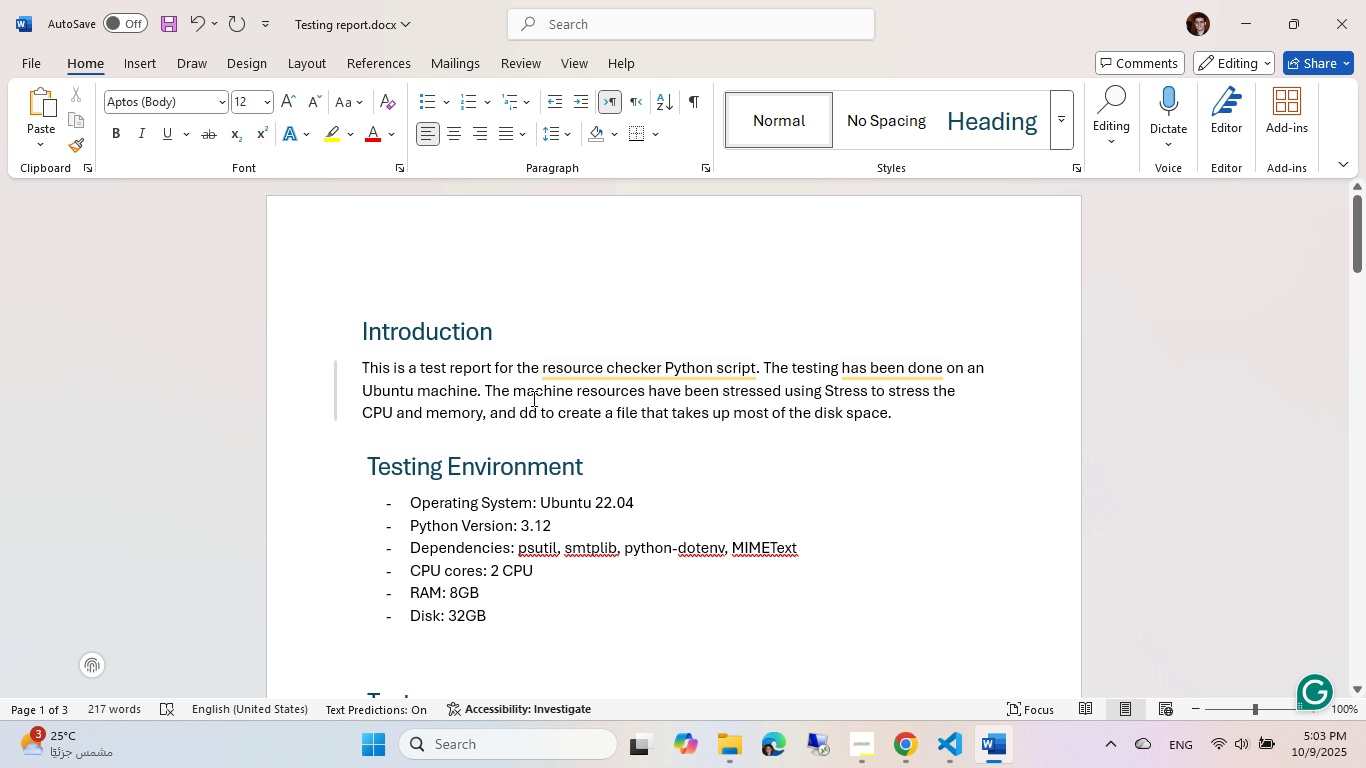 
double_click([523, 407])
 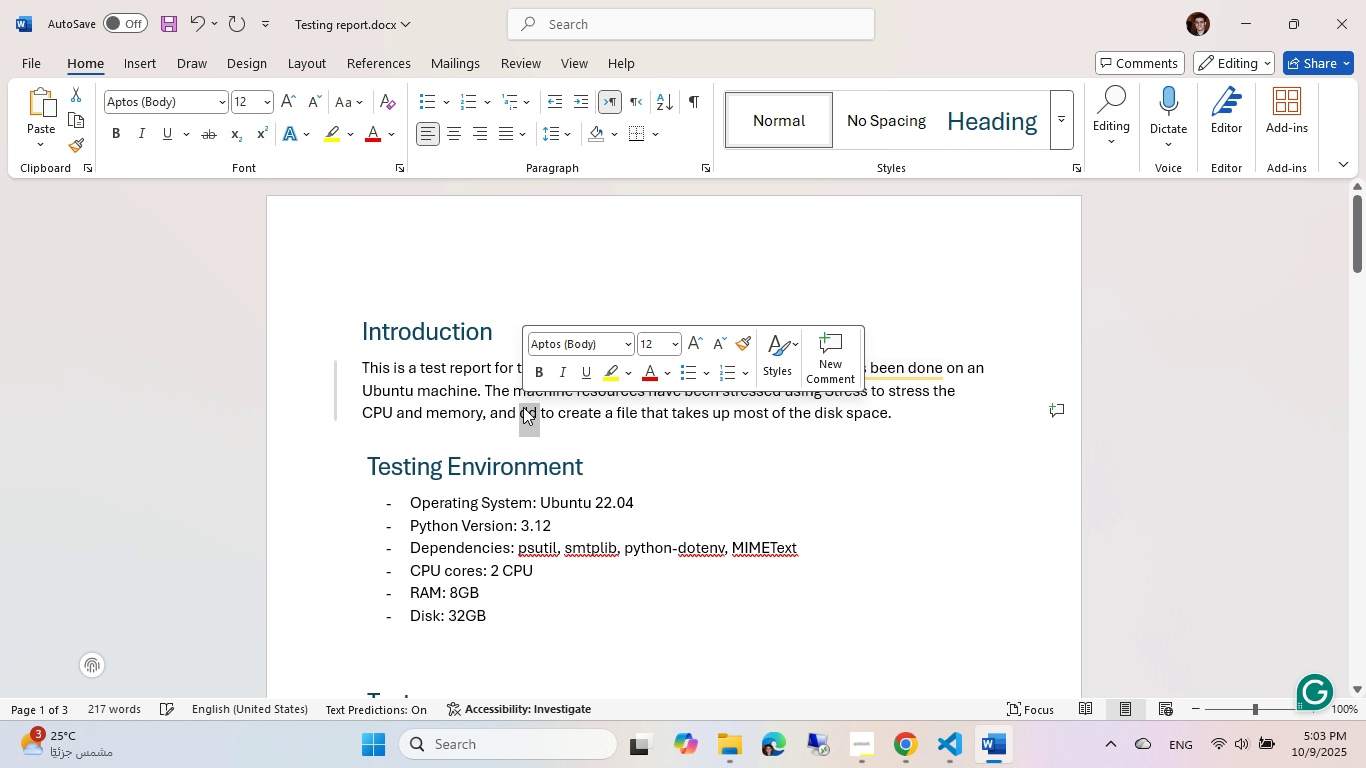 
key(Control+I)
 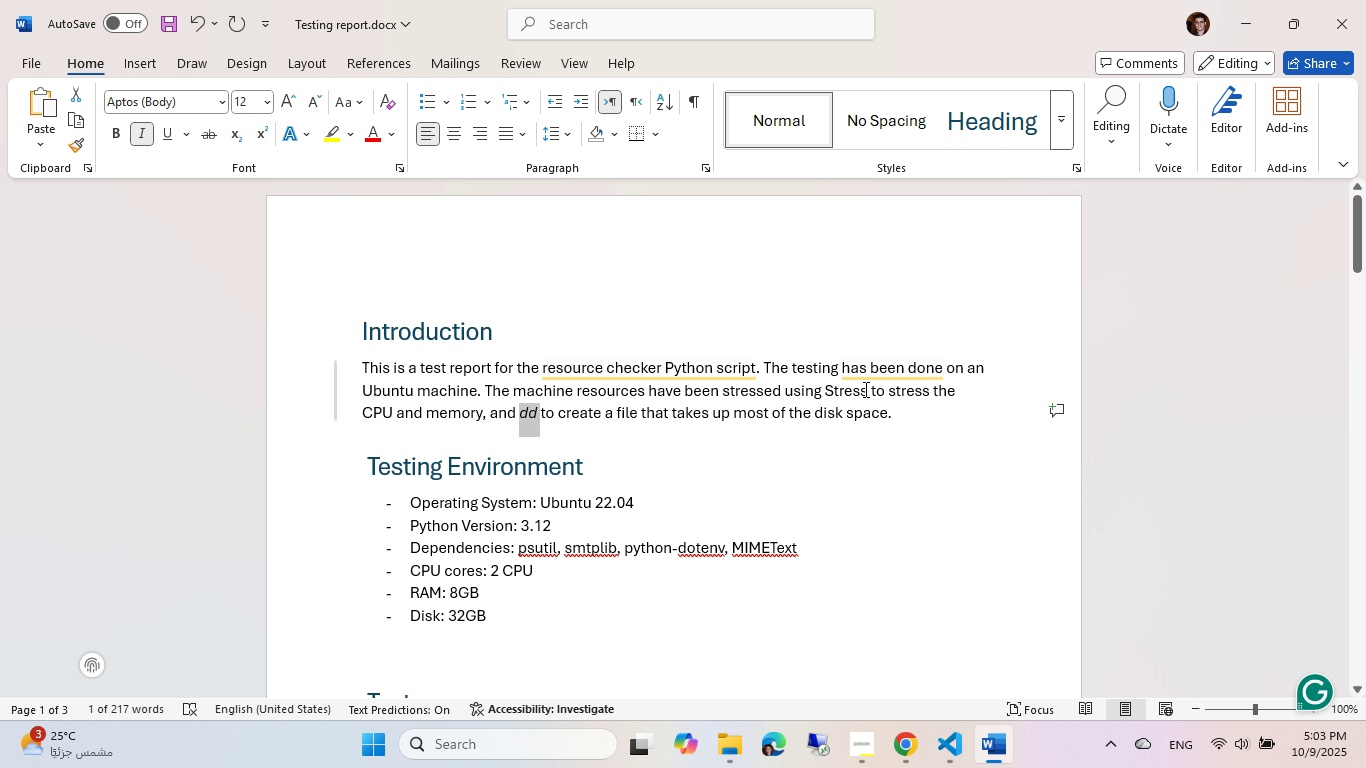 
double_click([852, 391])
 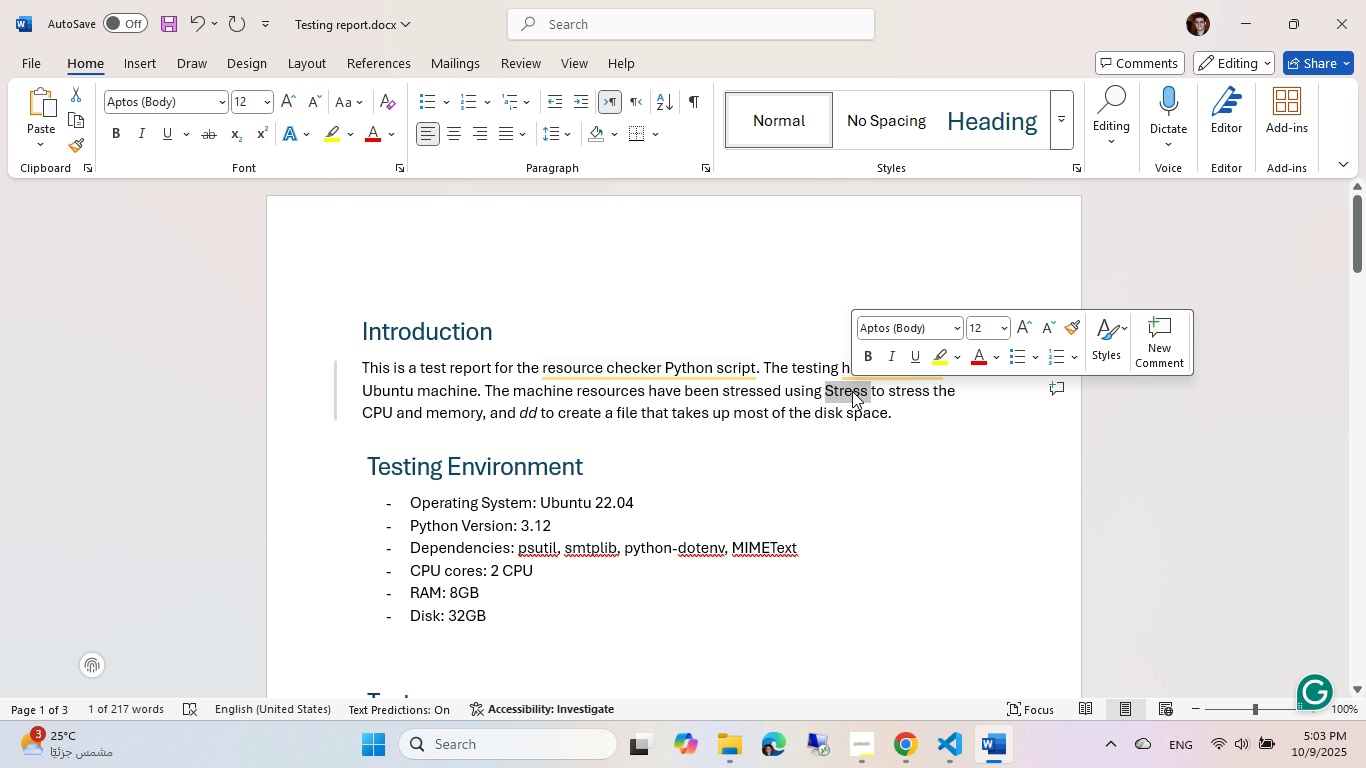 
key(Control+I)
 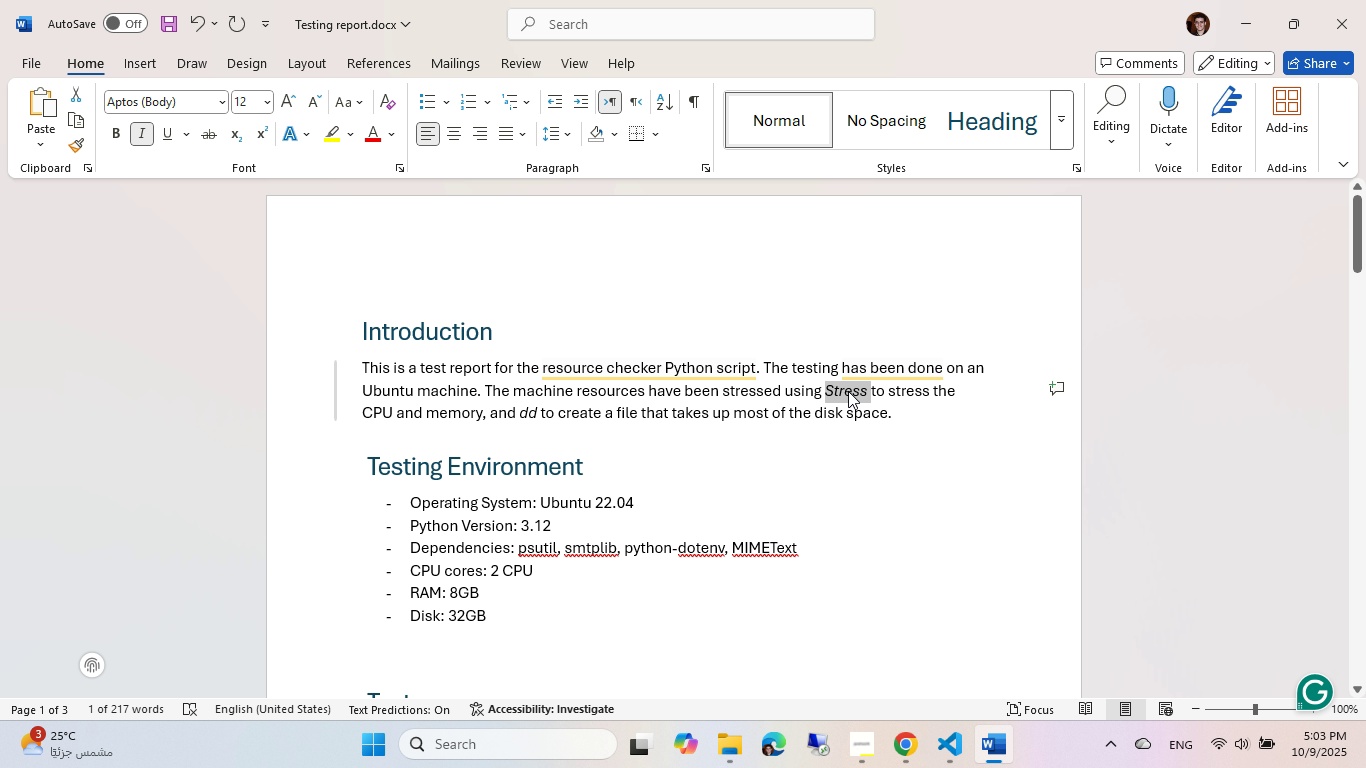 
left_click([661, 428])
 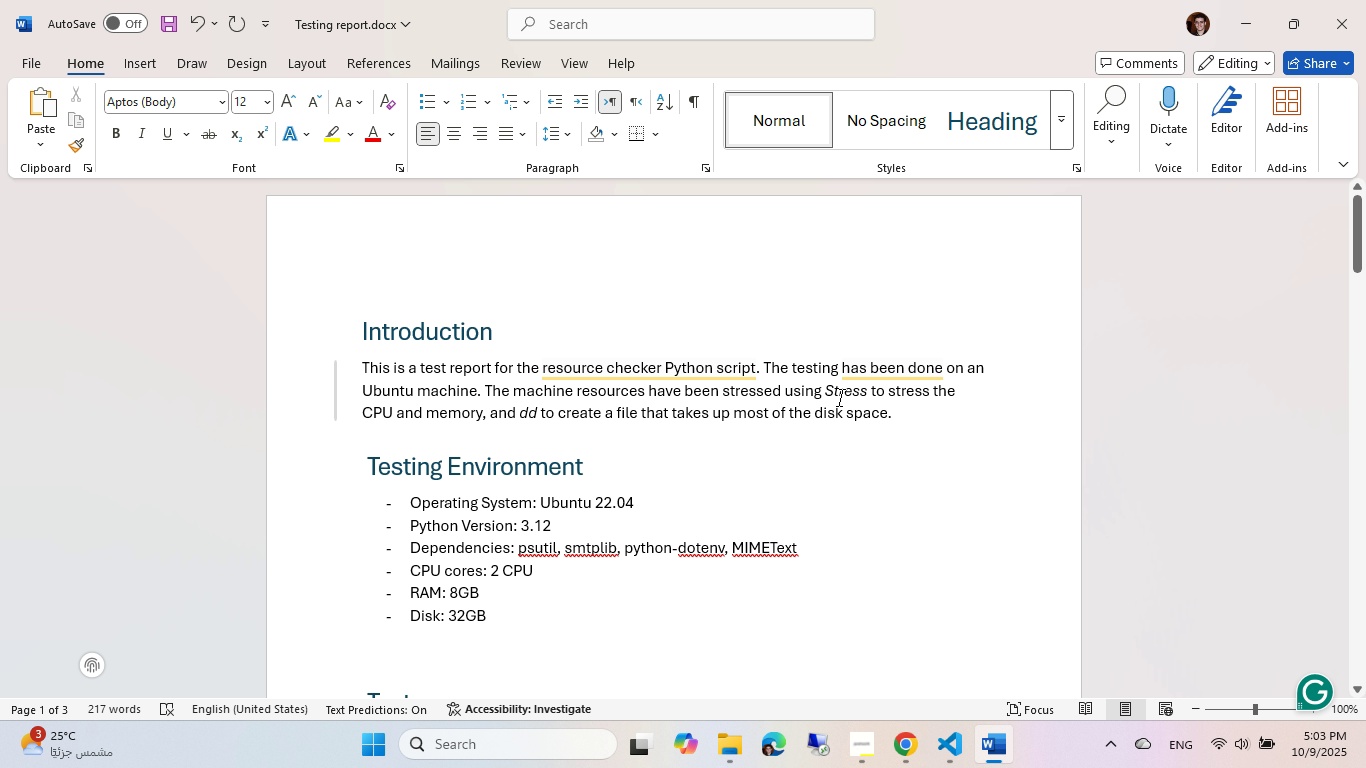 
left_click([866, 395])
 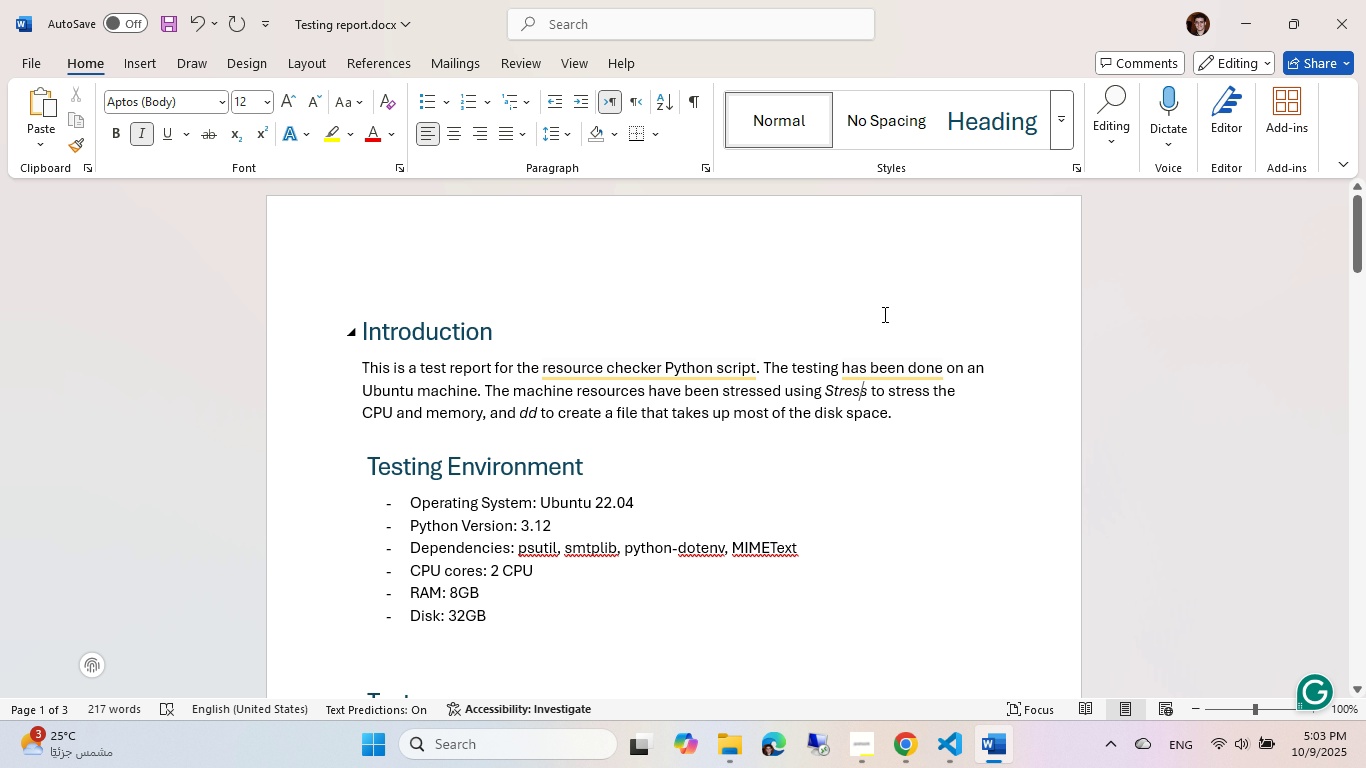 
key(ArrowRight)
 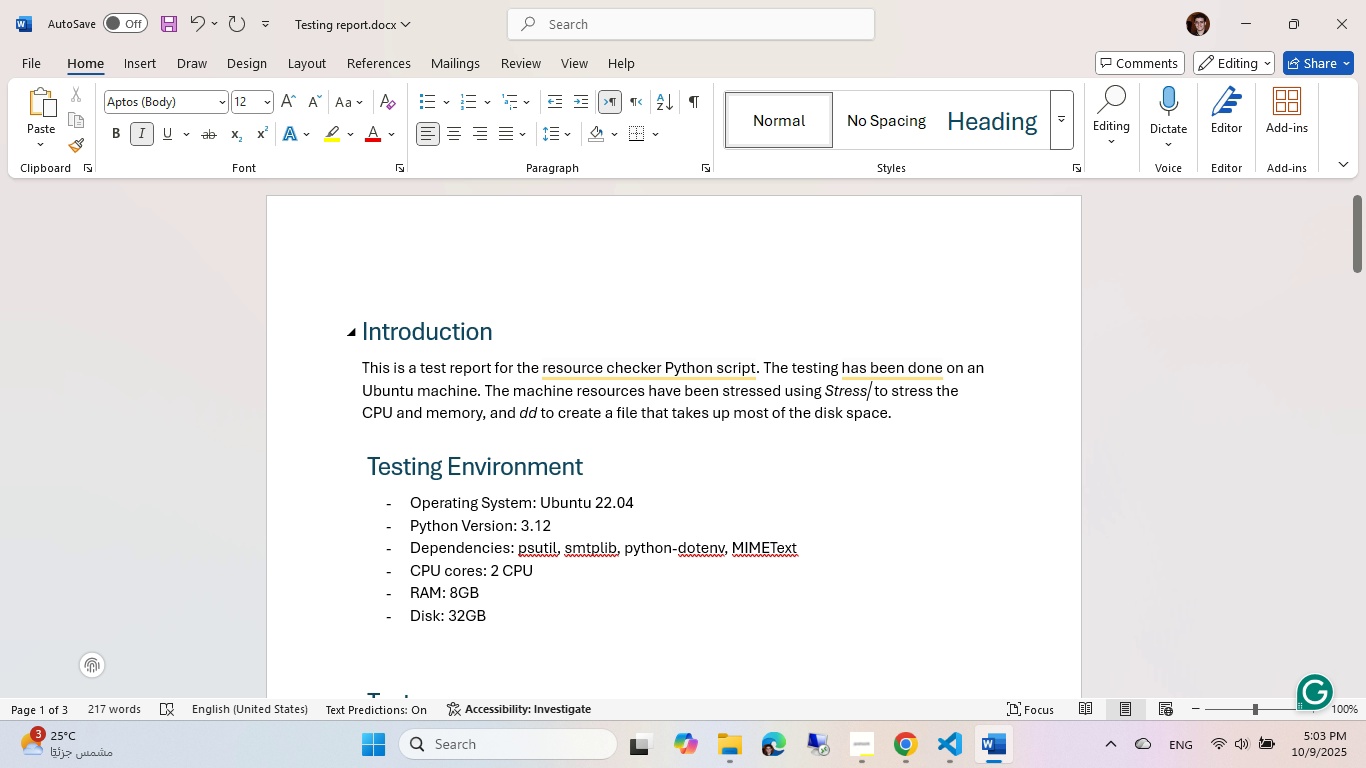 
key(Space)
 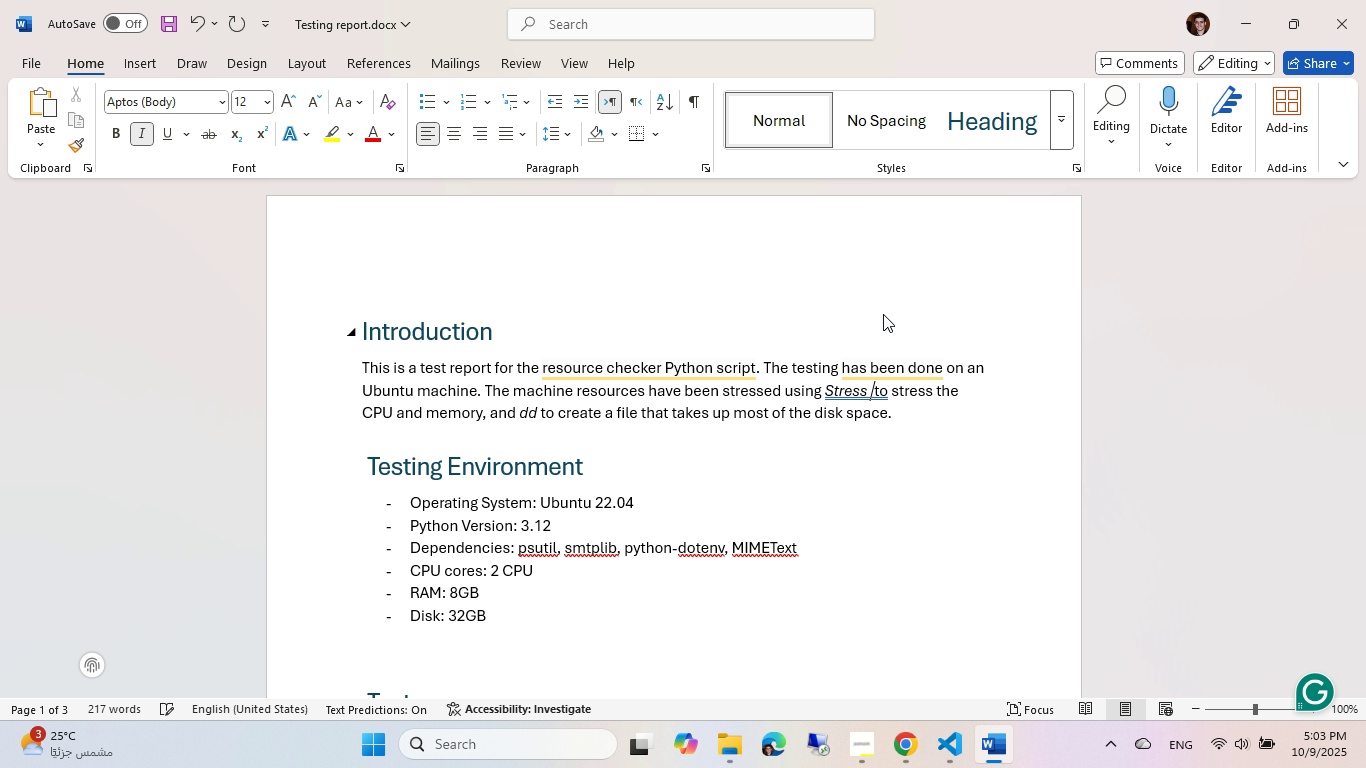 
key(Control+ControlLeft)
 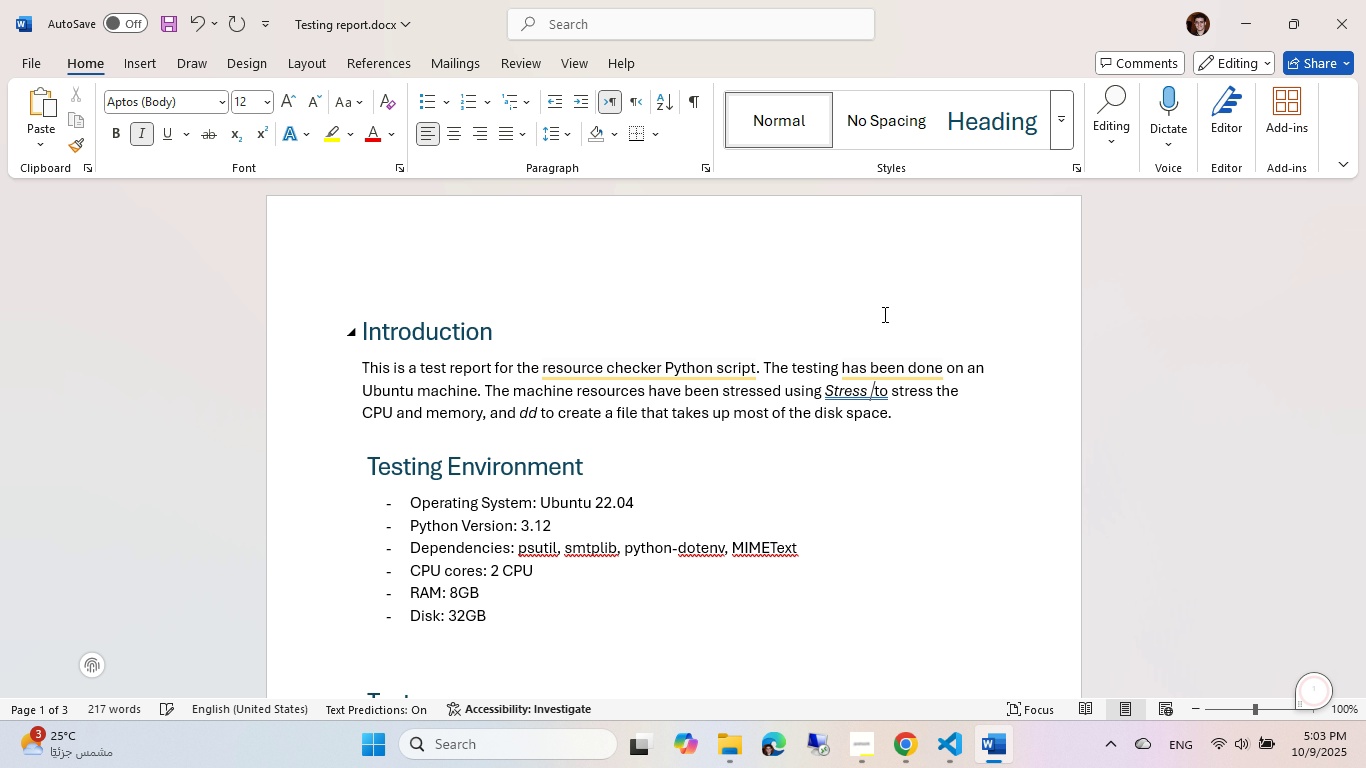 
key(Control+I)
 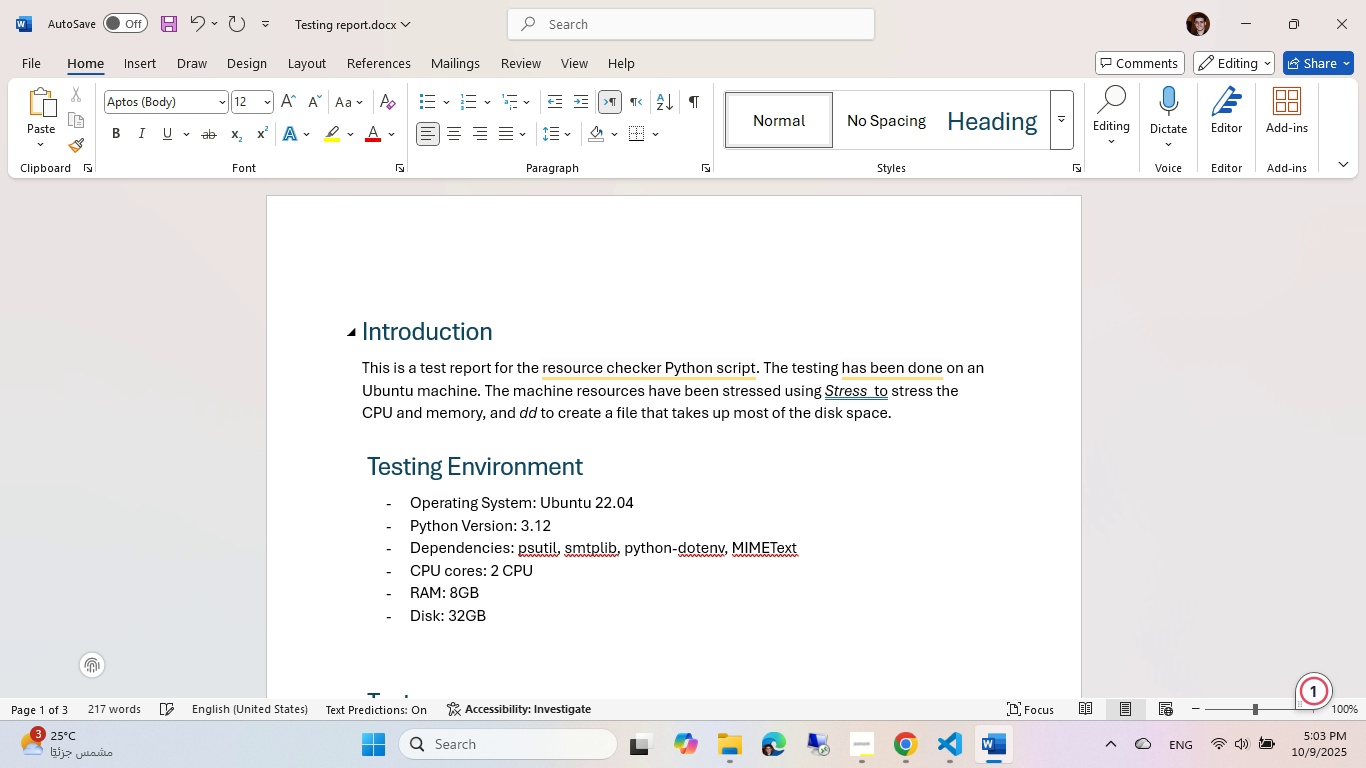 
type(cli tool)
 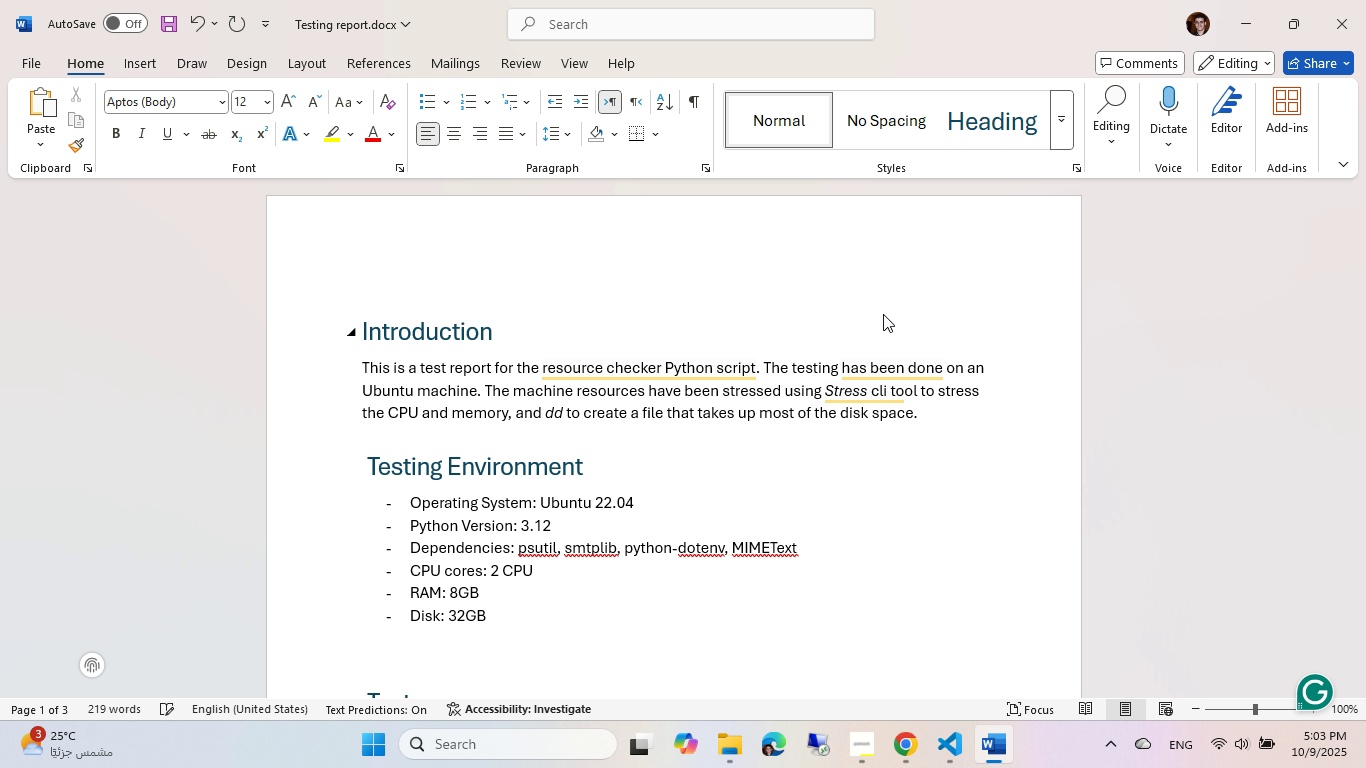 
key(ArrowLeft)
 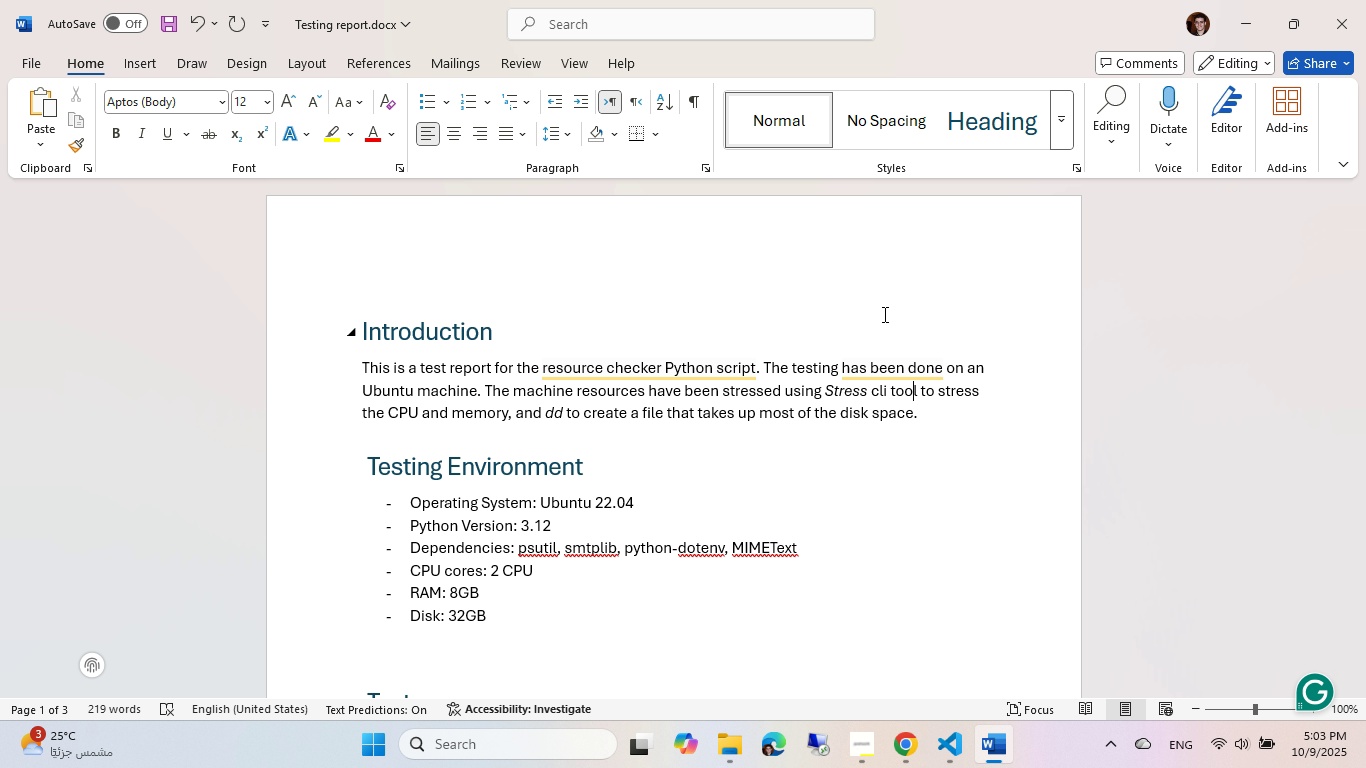 
key(Control+ArrowLeft)
 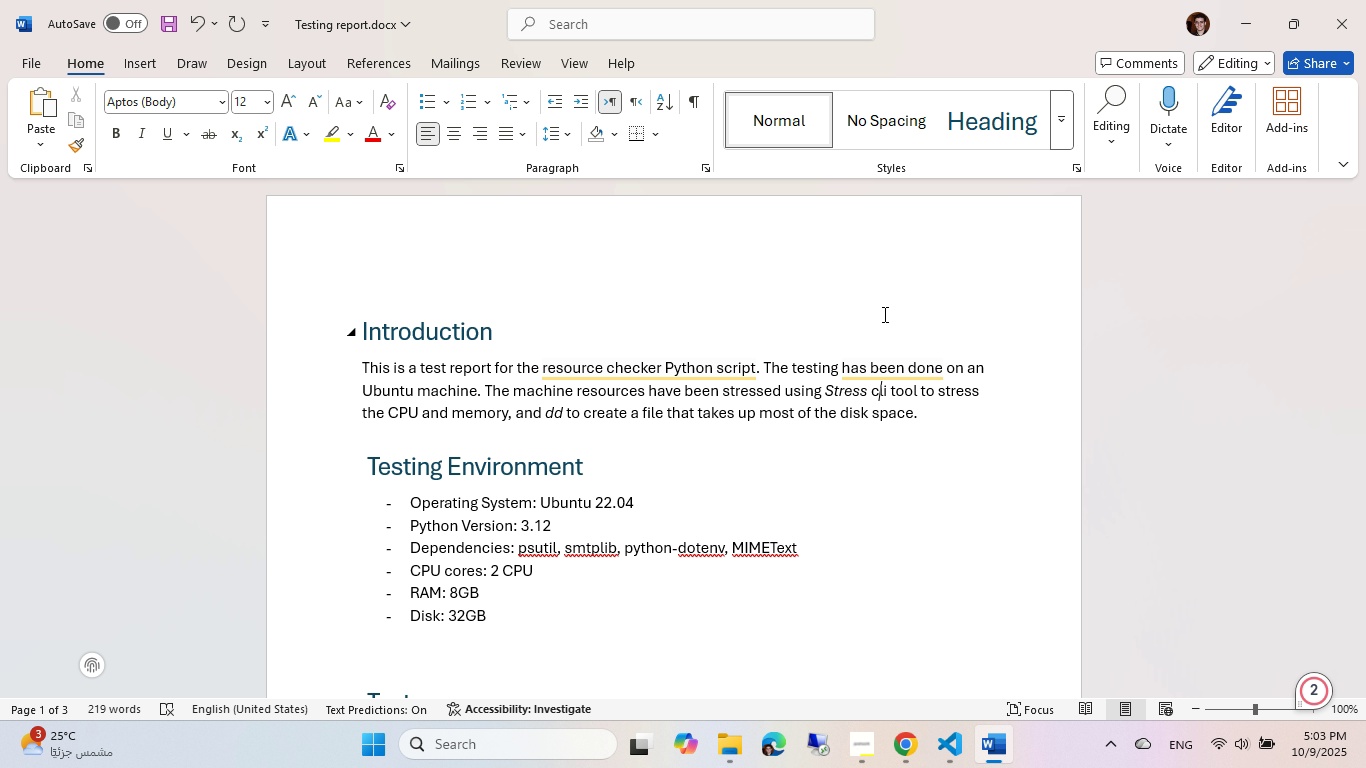 
key(Control+ArrowLeft)
 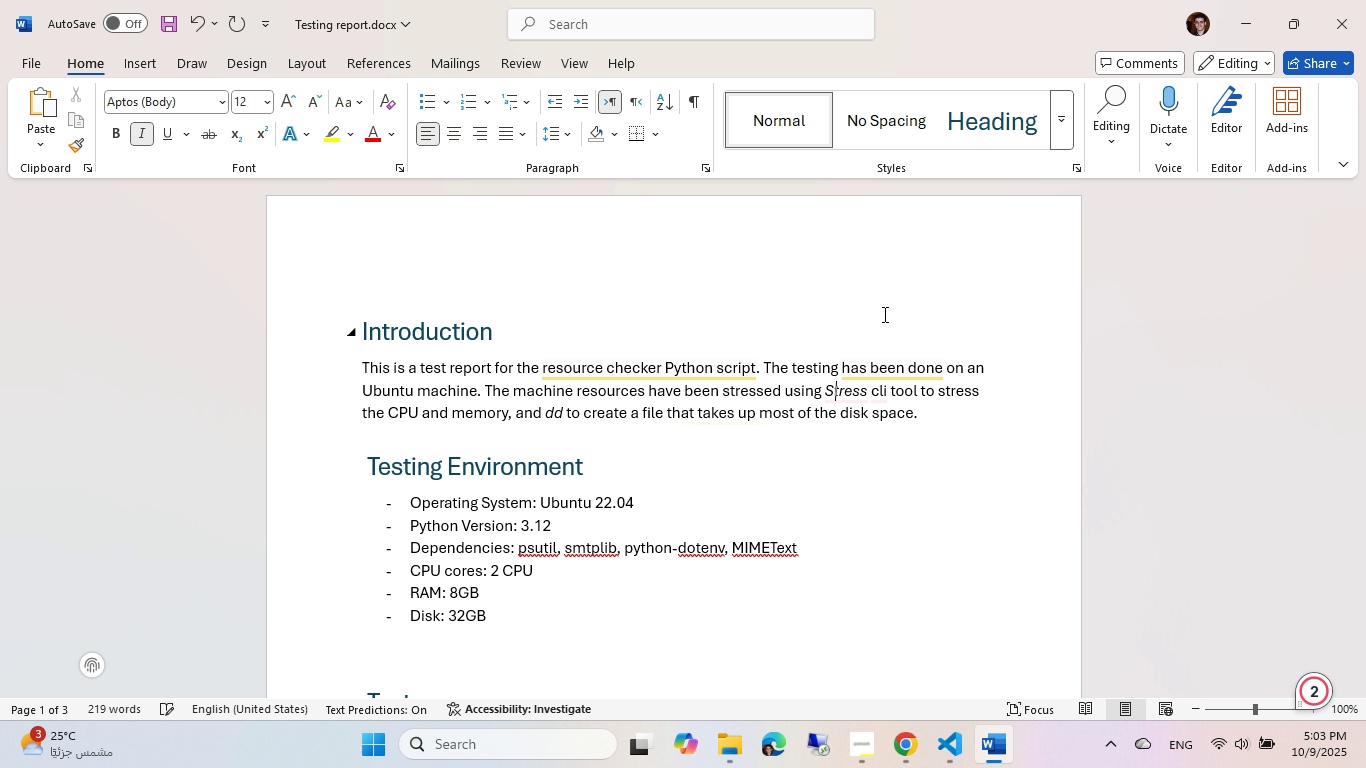 
key(Control+ArrowLeft)
 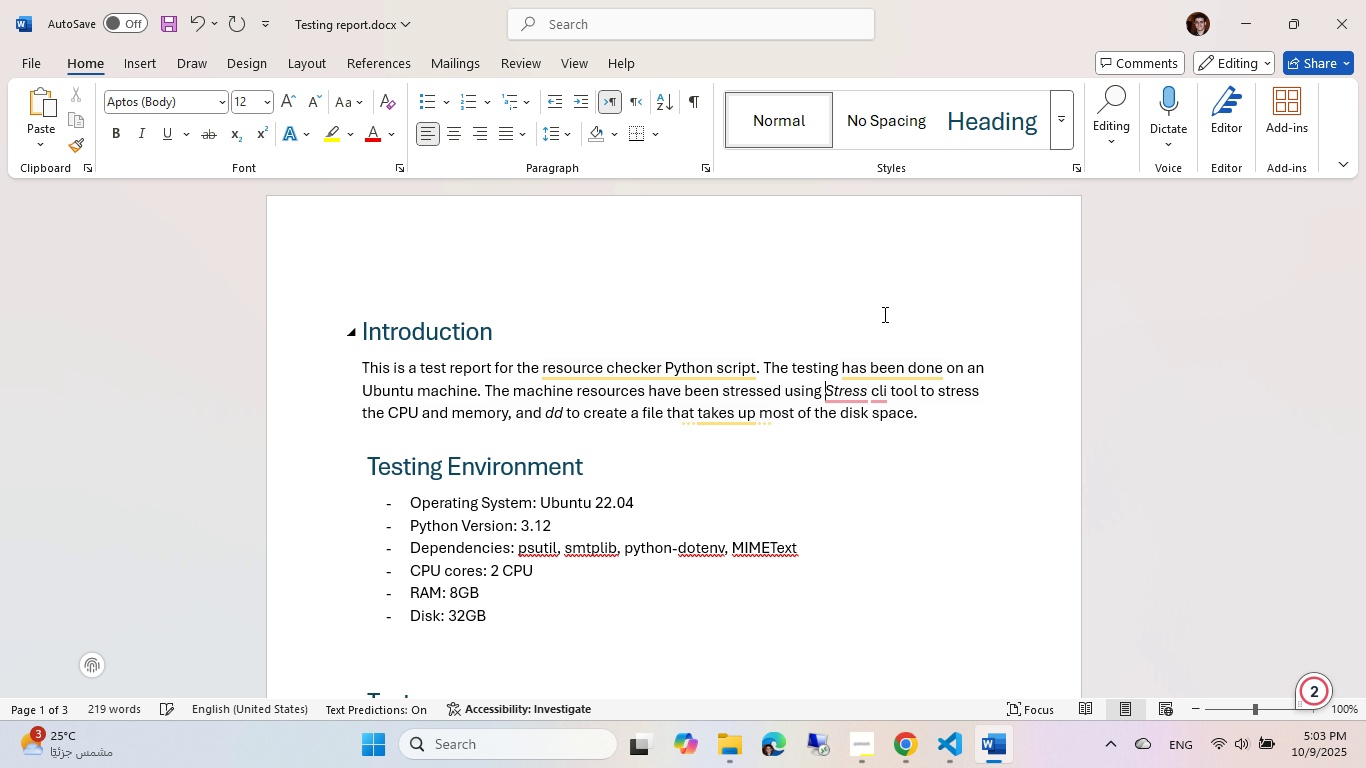 
type(the )
 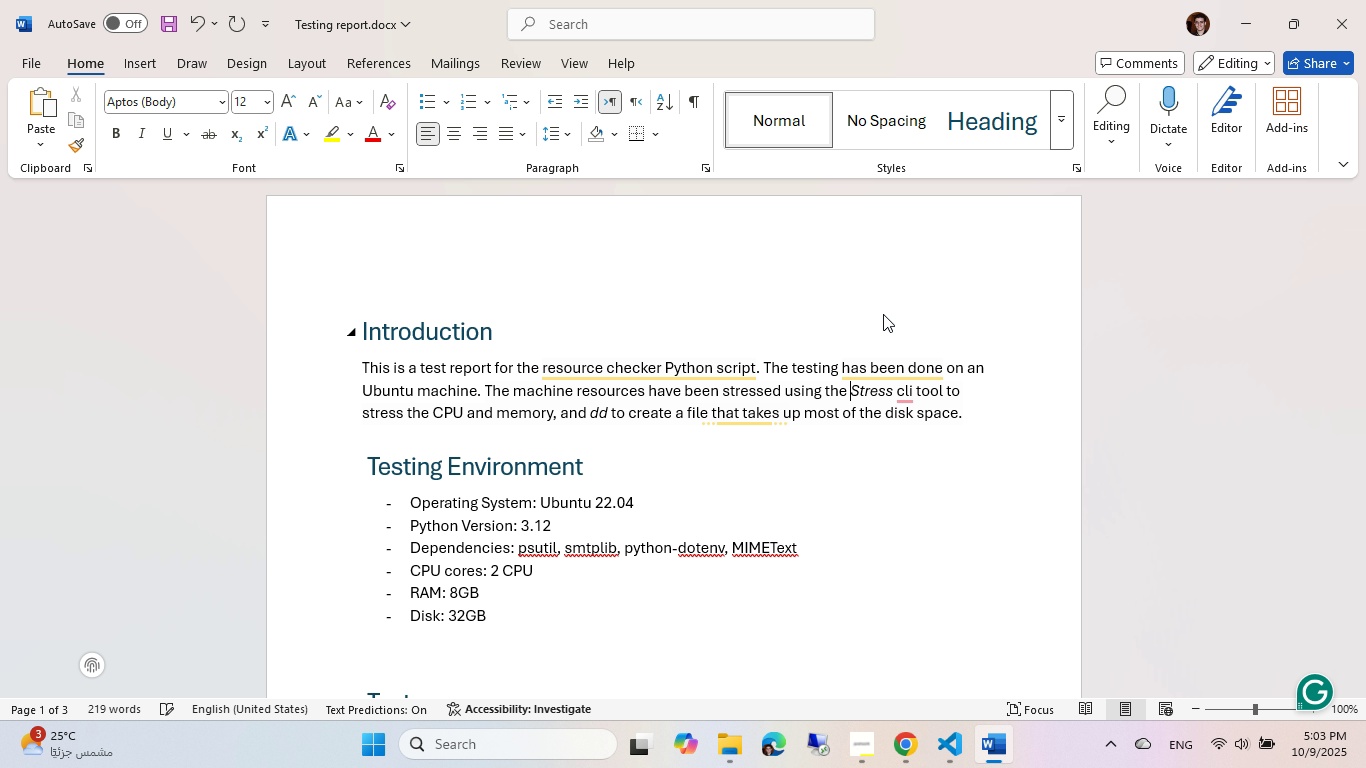 
key(ArrowDown)
 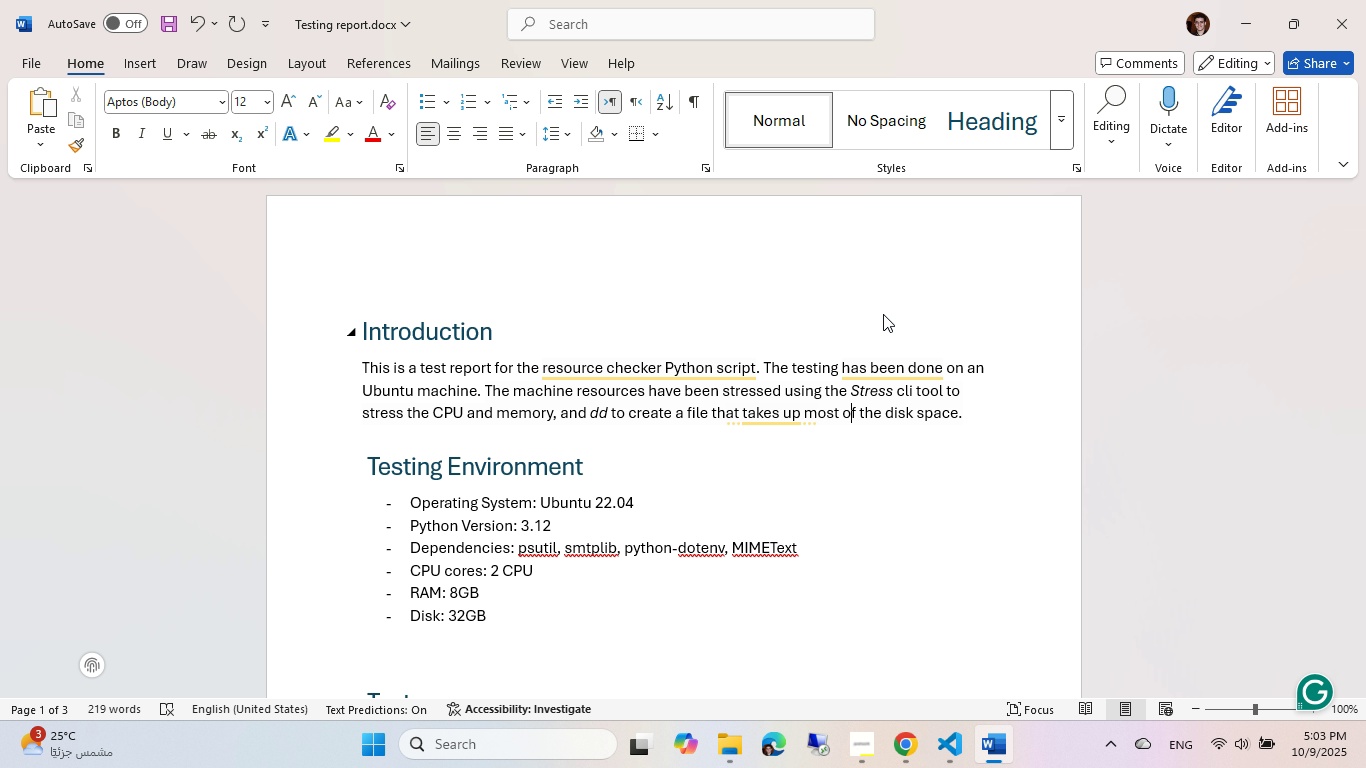 
hold_key(key=ArrowLeft, duration=1.27)
 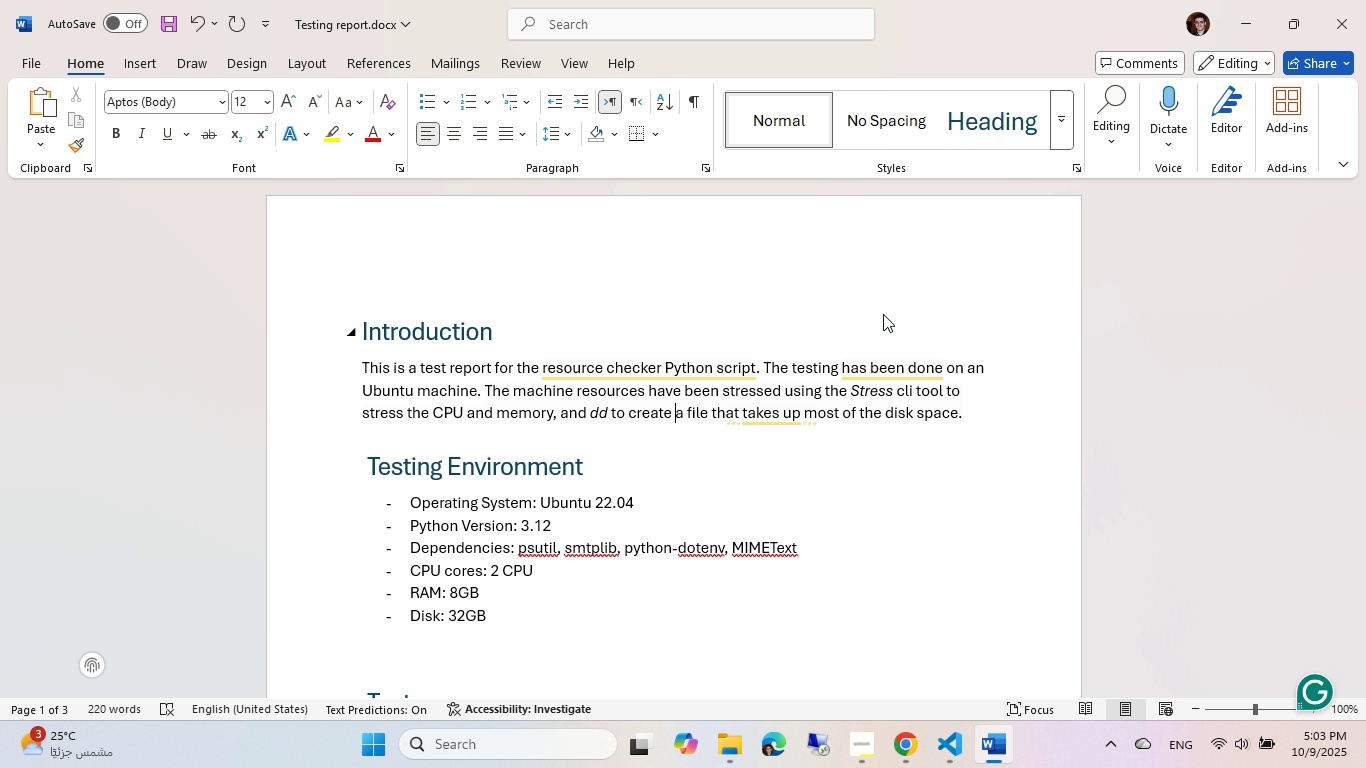 
hold_key(key=ArrowRight, duration=0.72)
 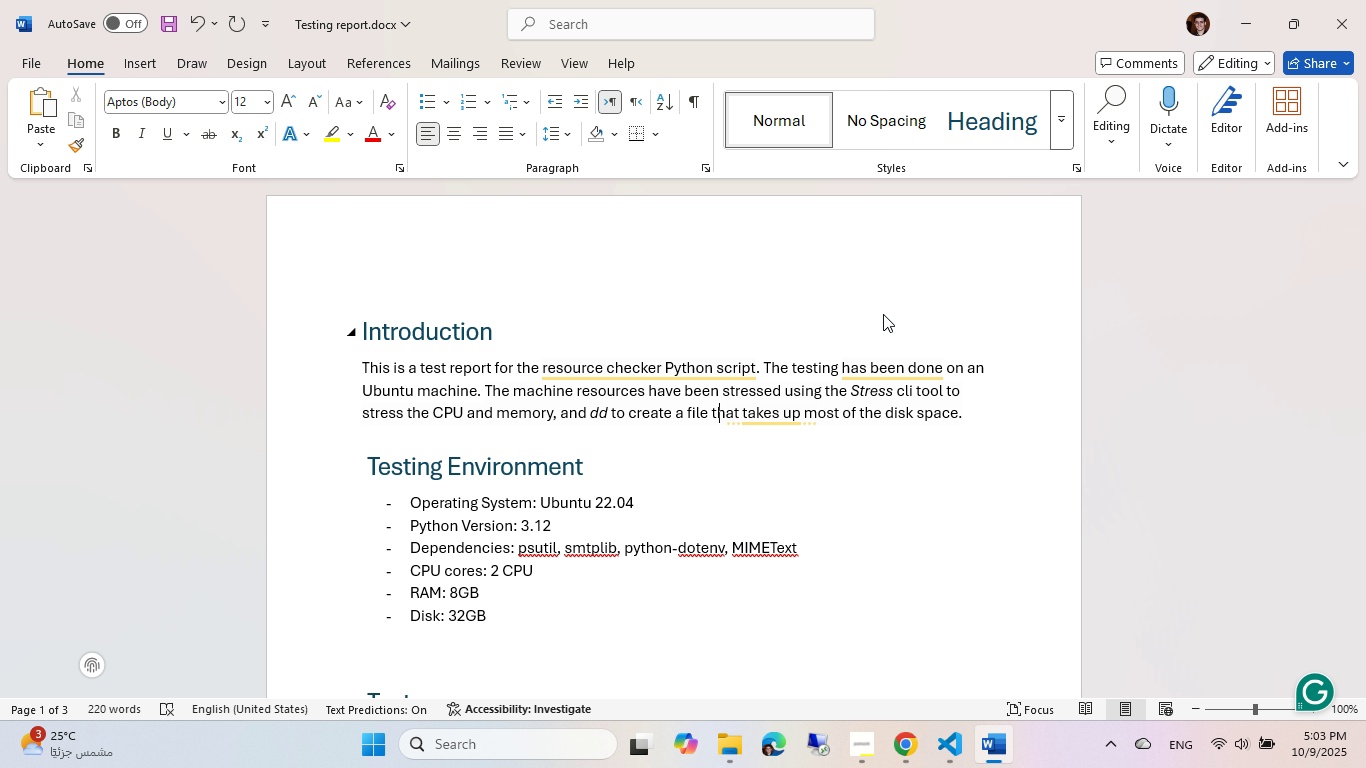 
hold_key(key=ArrowLeft, duration=0.31)
 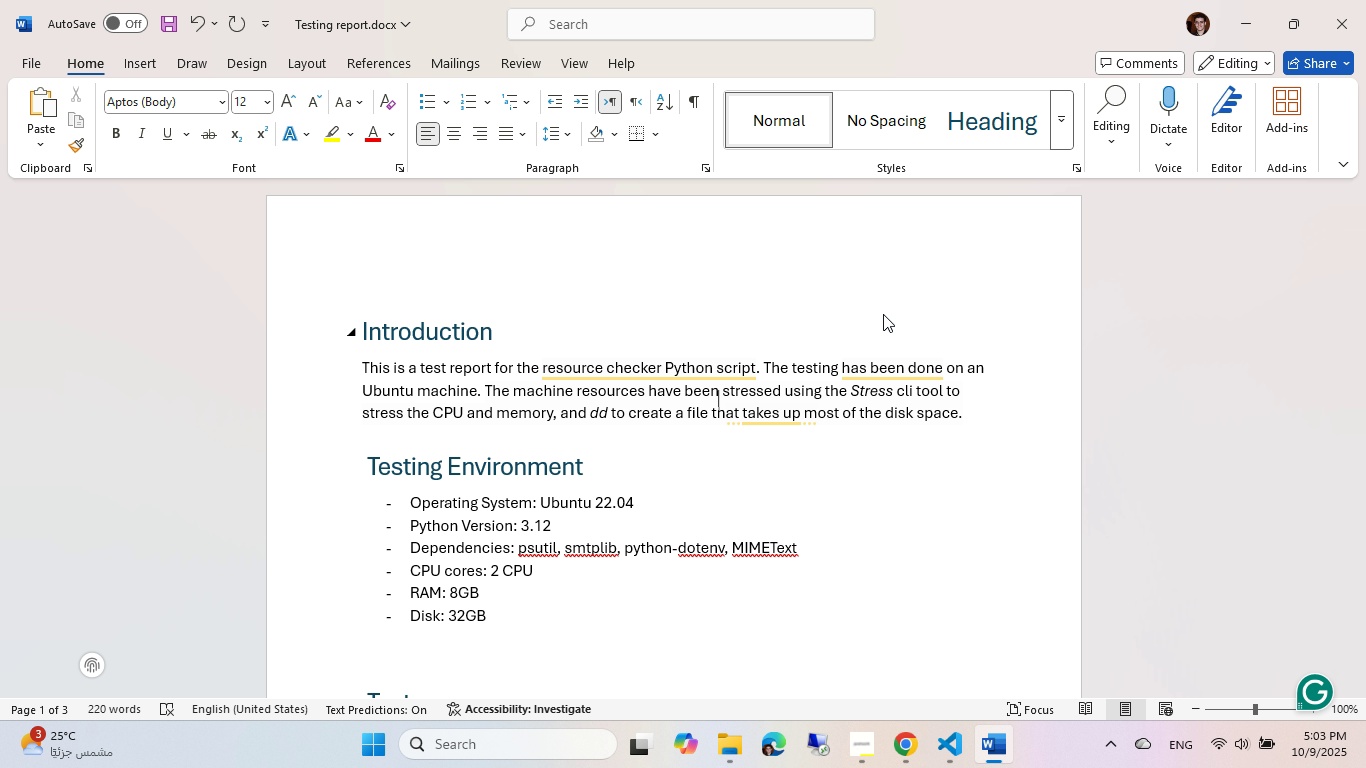 
key(ArrowUp)
 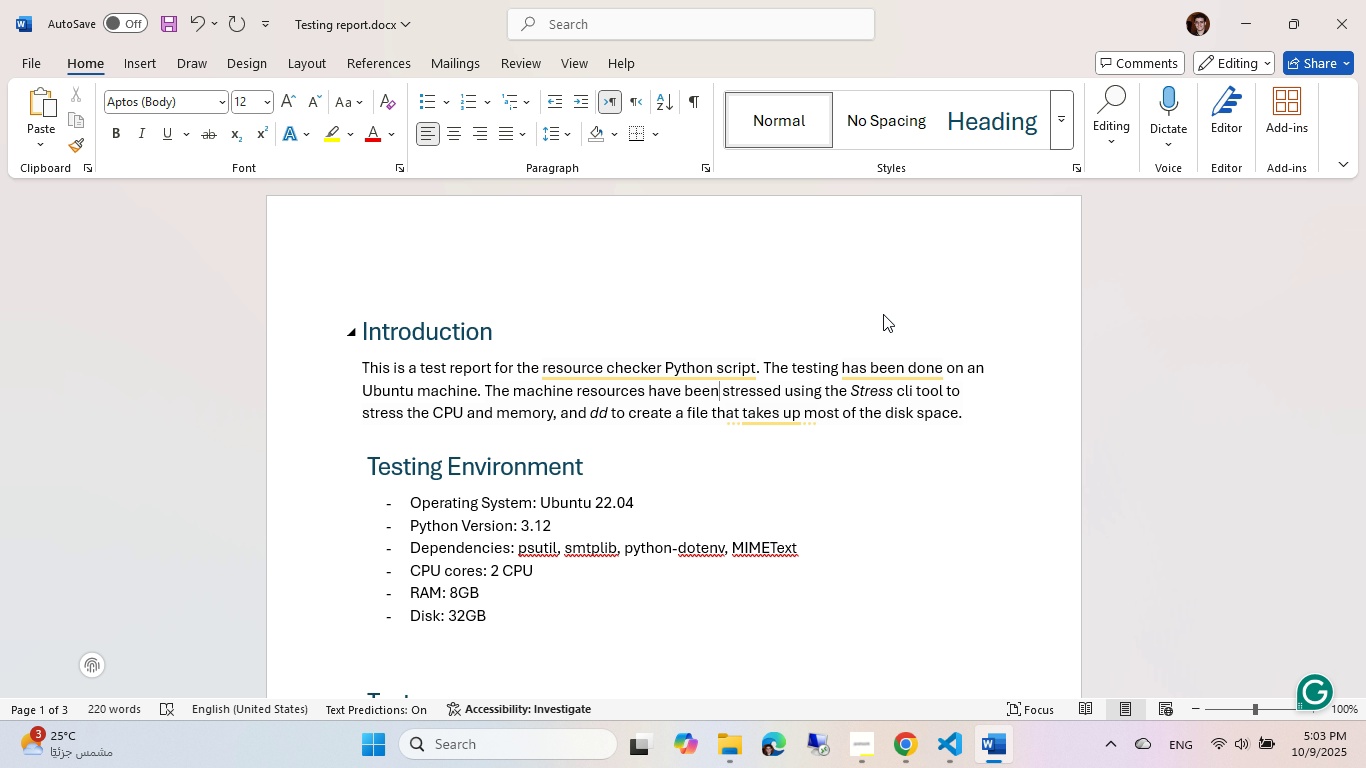 
hold_key(key=ArrowRight, duration=0.73)
 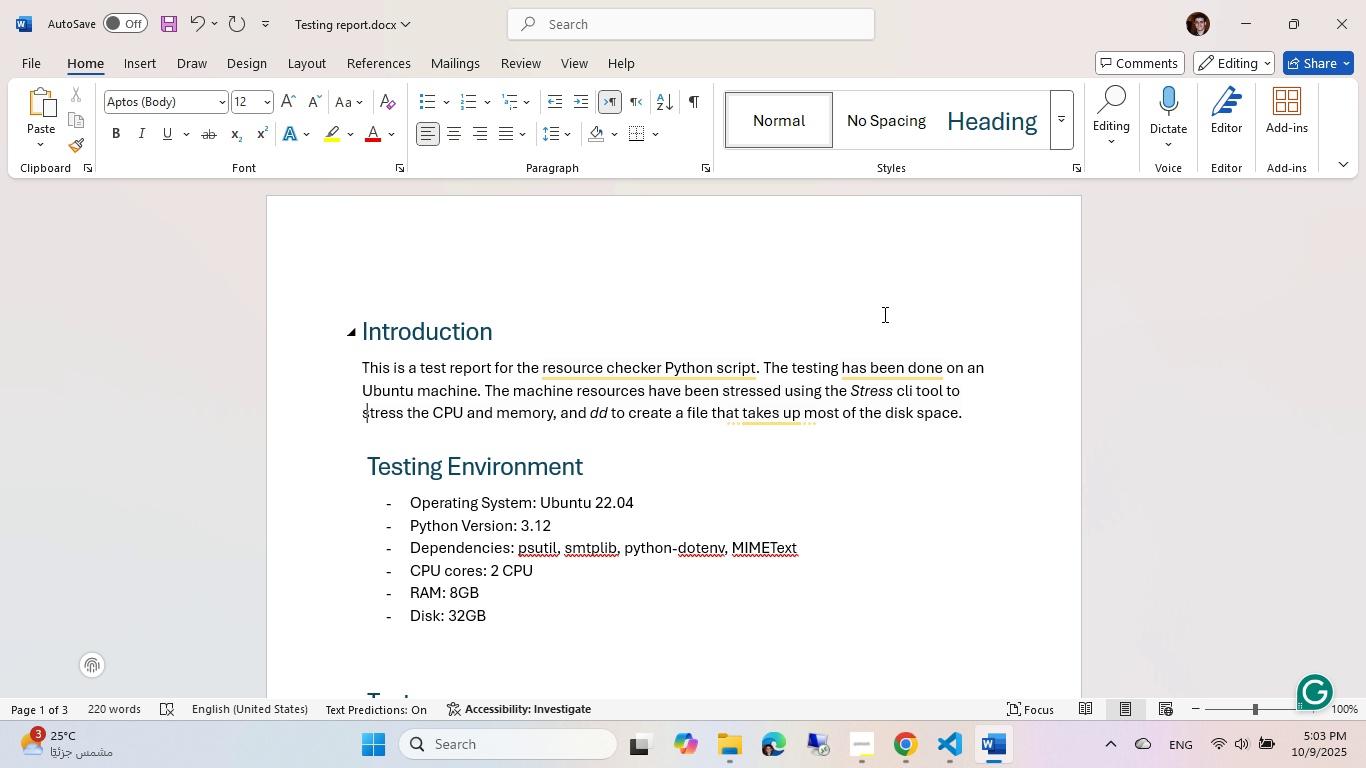 
key(Control+ArrowLeft)
 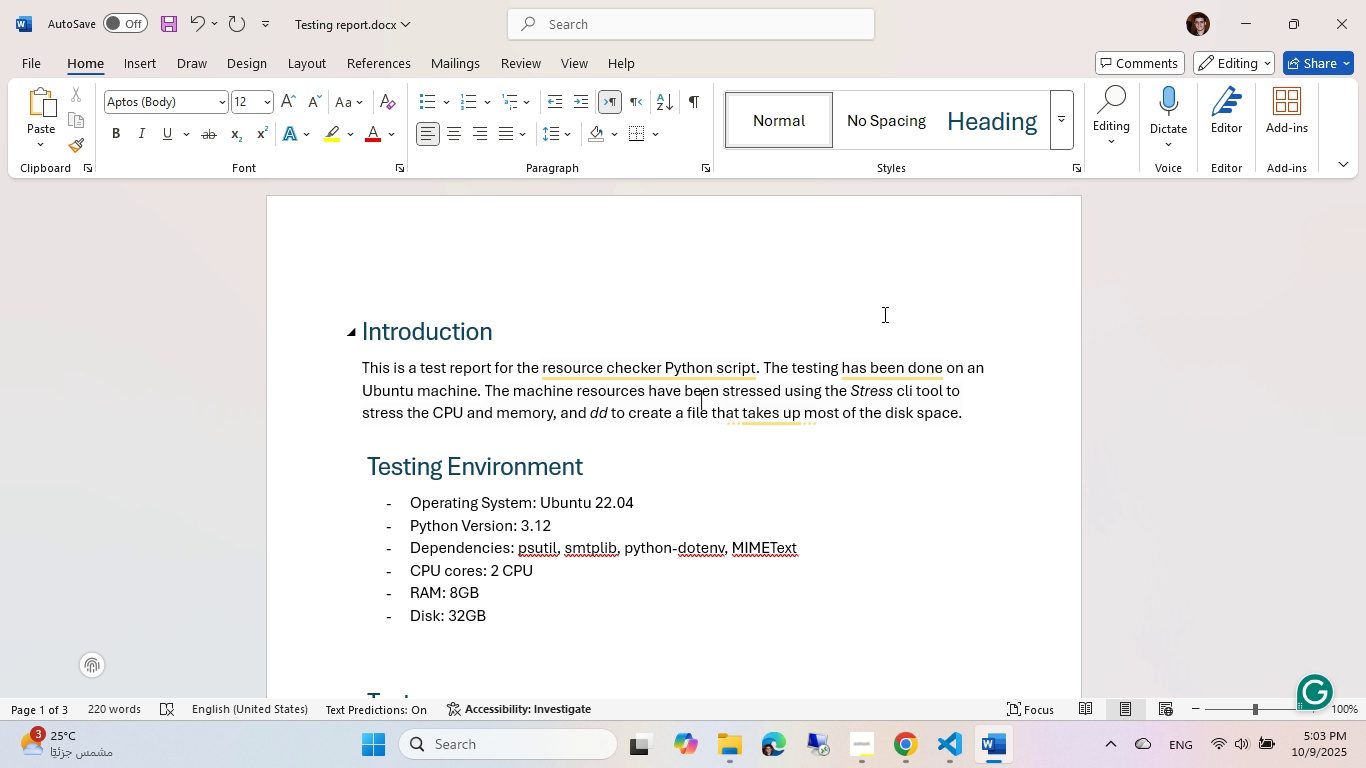 
key(Control+ArrowLeft)
 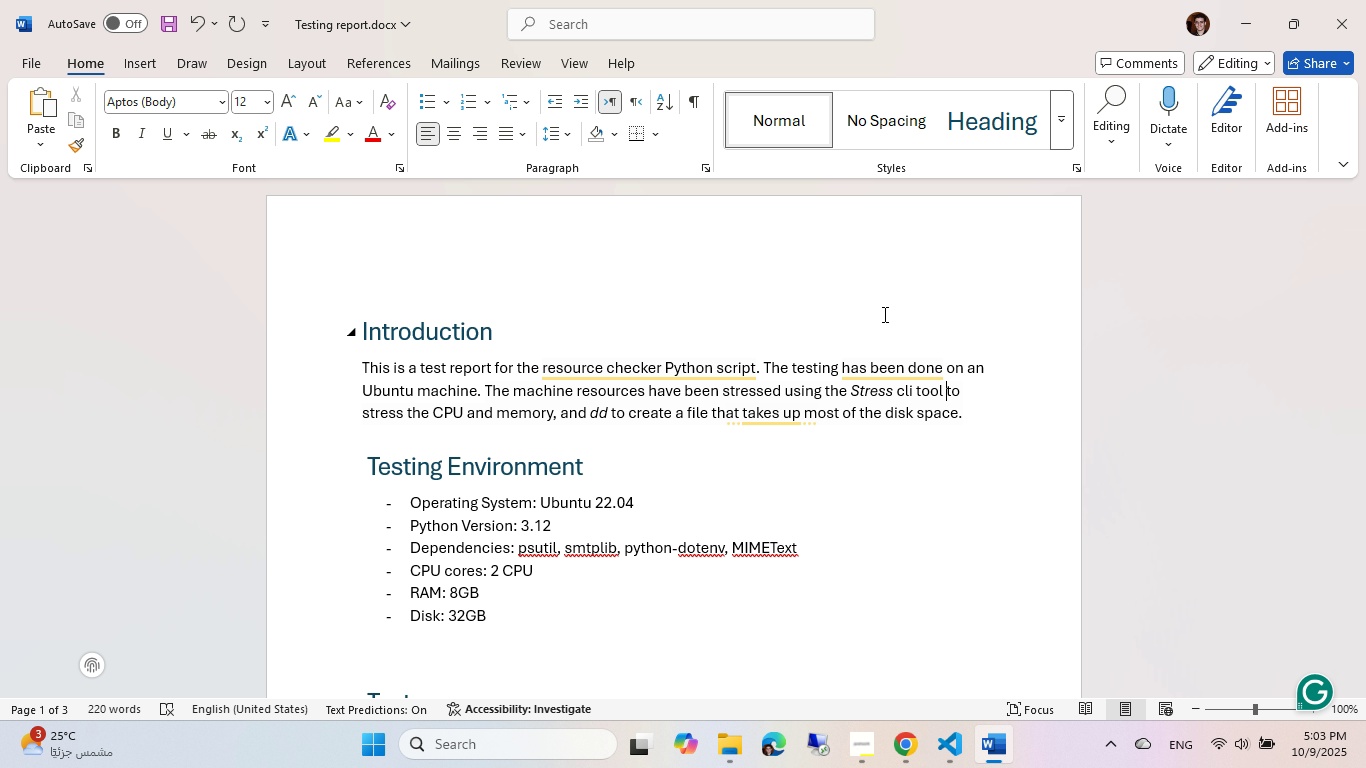 
key(Control+ArrowLeft)
 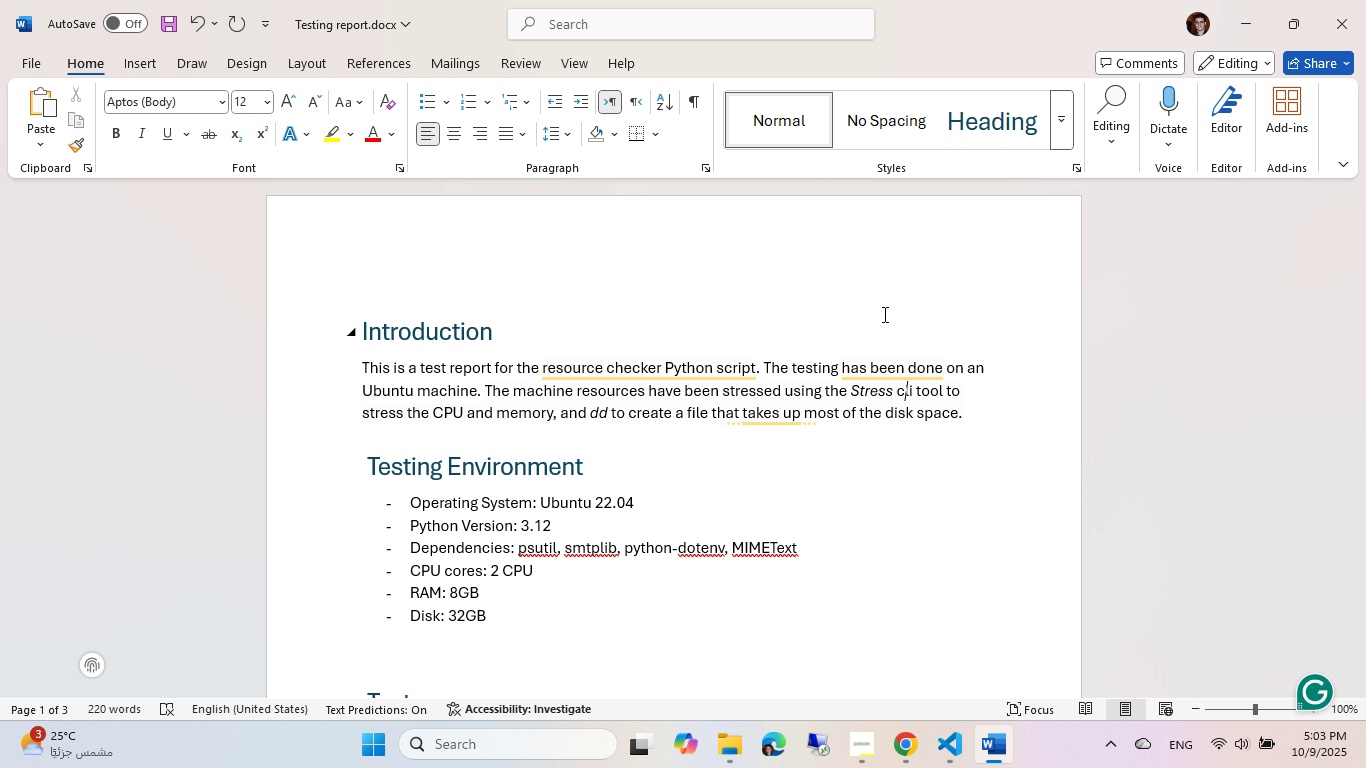 
key(Control+ArrowLeft)
 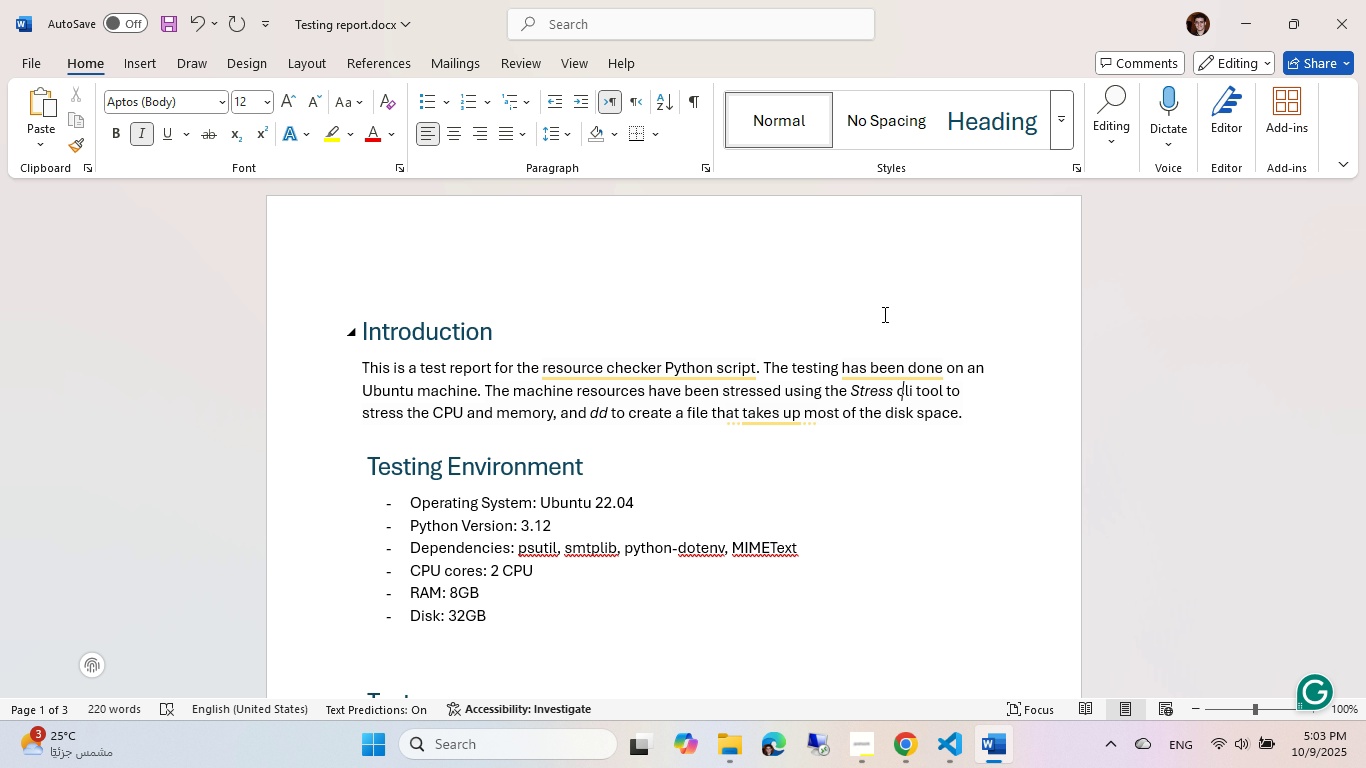 
key(ArrowRight)
 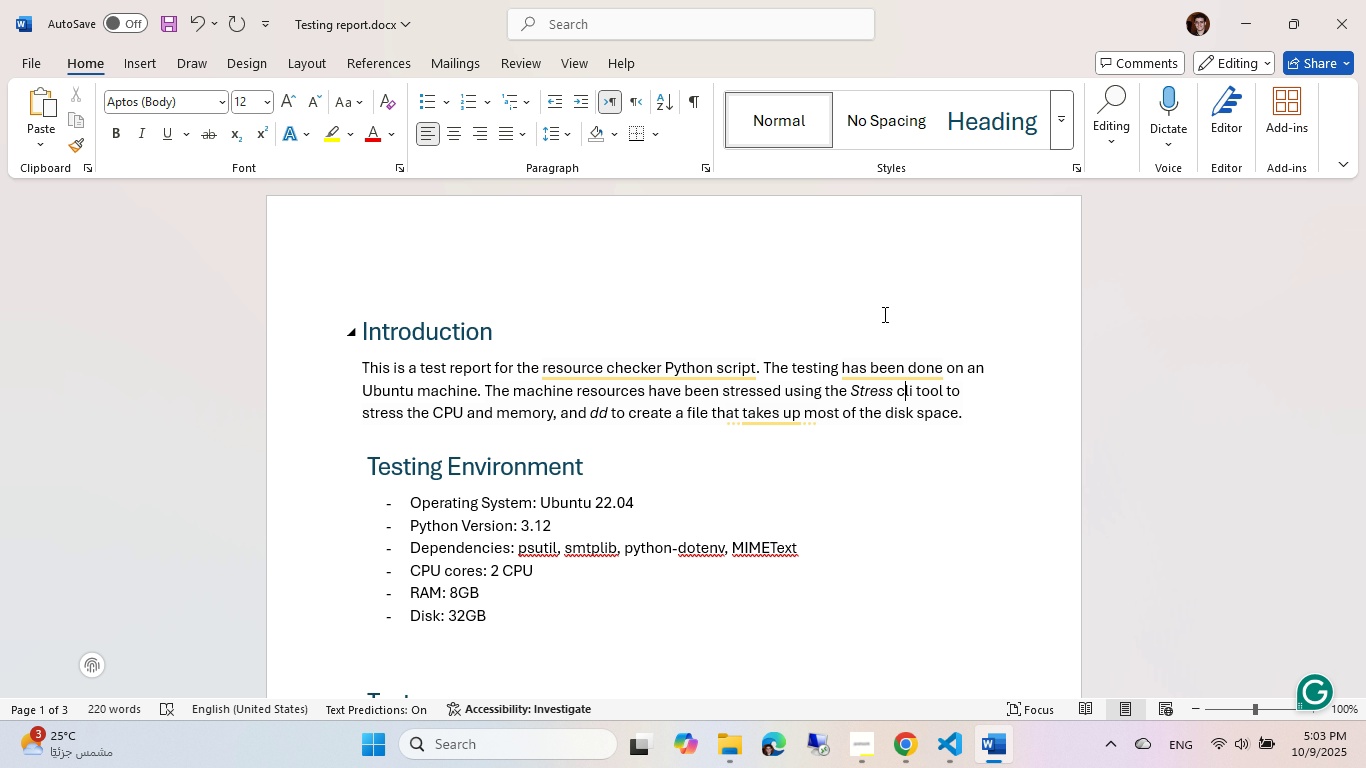 
key(ArrowRight)
 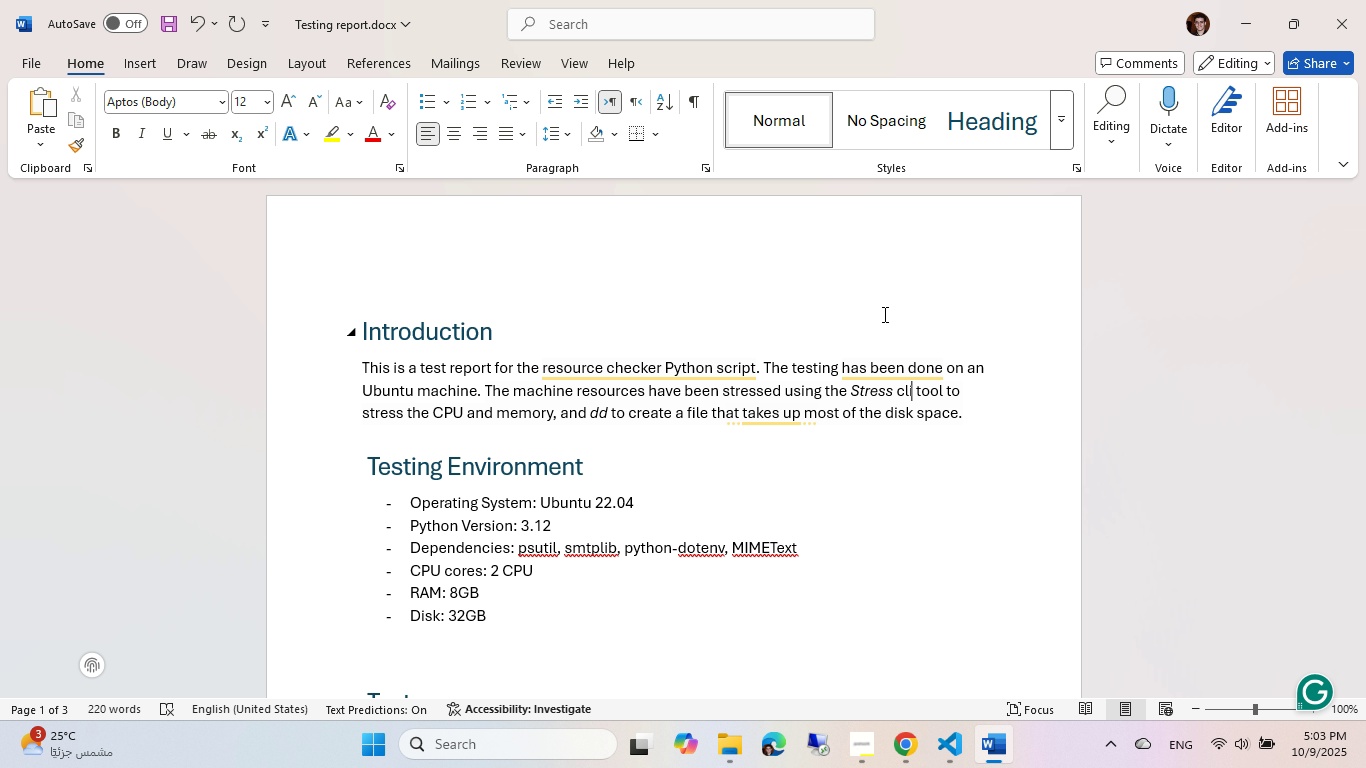 
key(ArrowRight)
 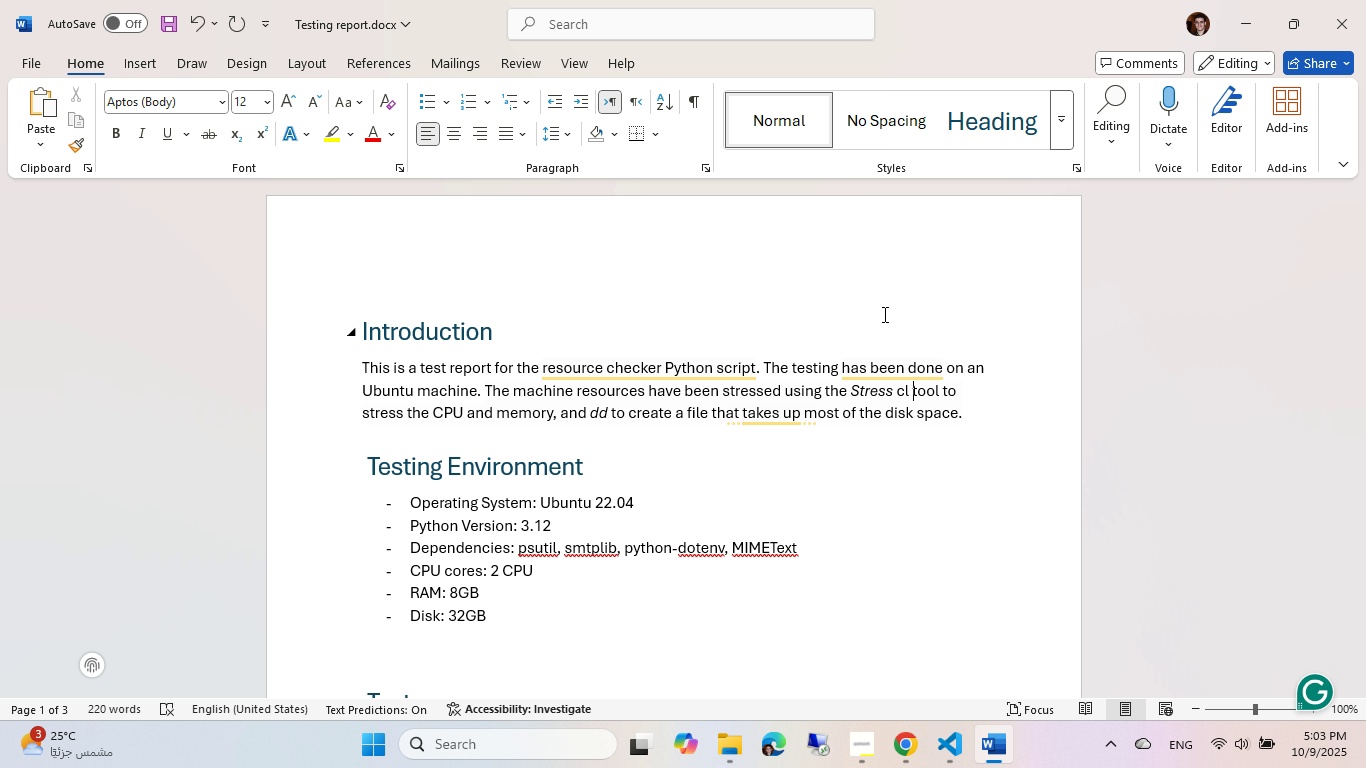 
key(Backspace)
key(Backspace)
type(ommand line)
 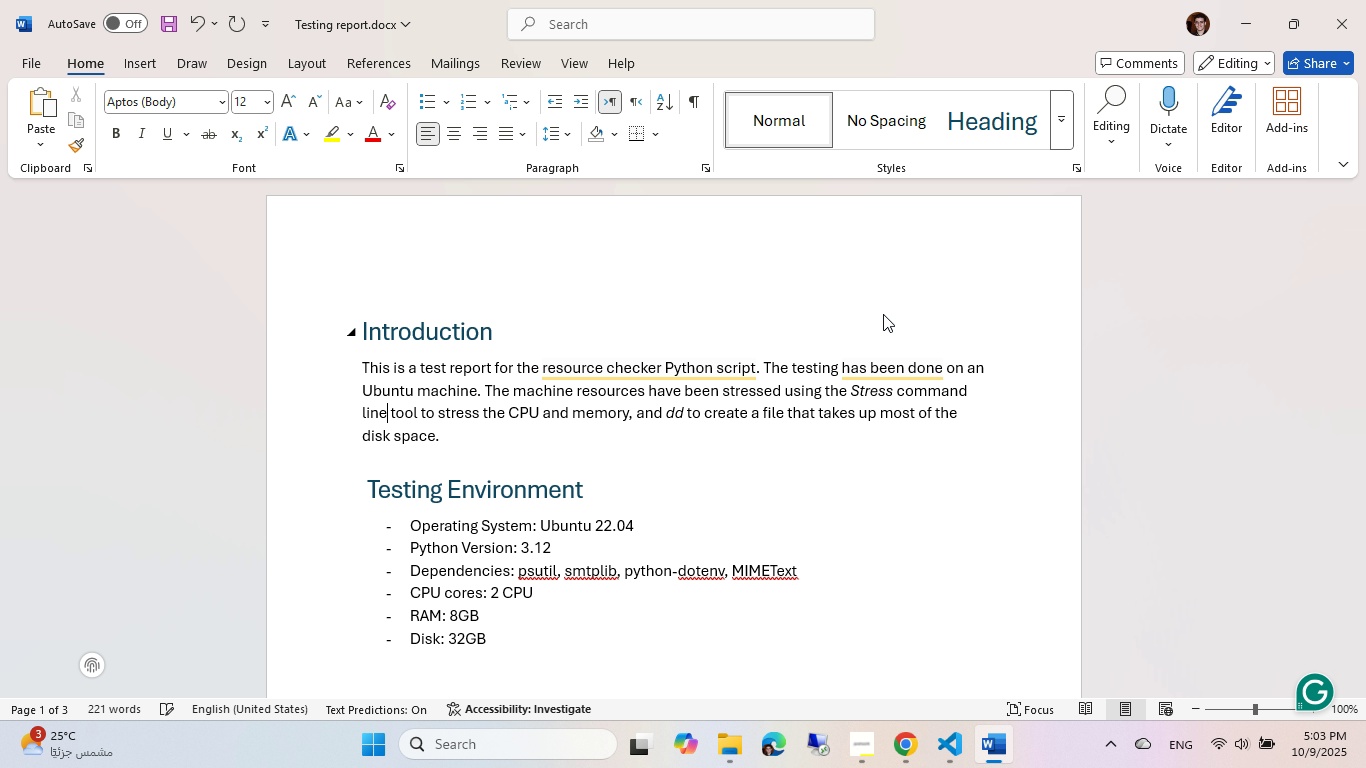 
key(ArrowRight)
 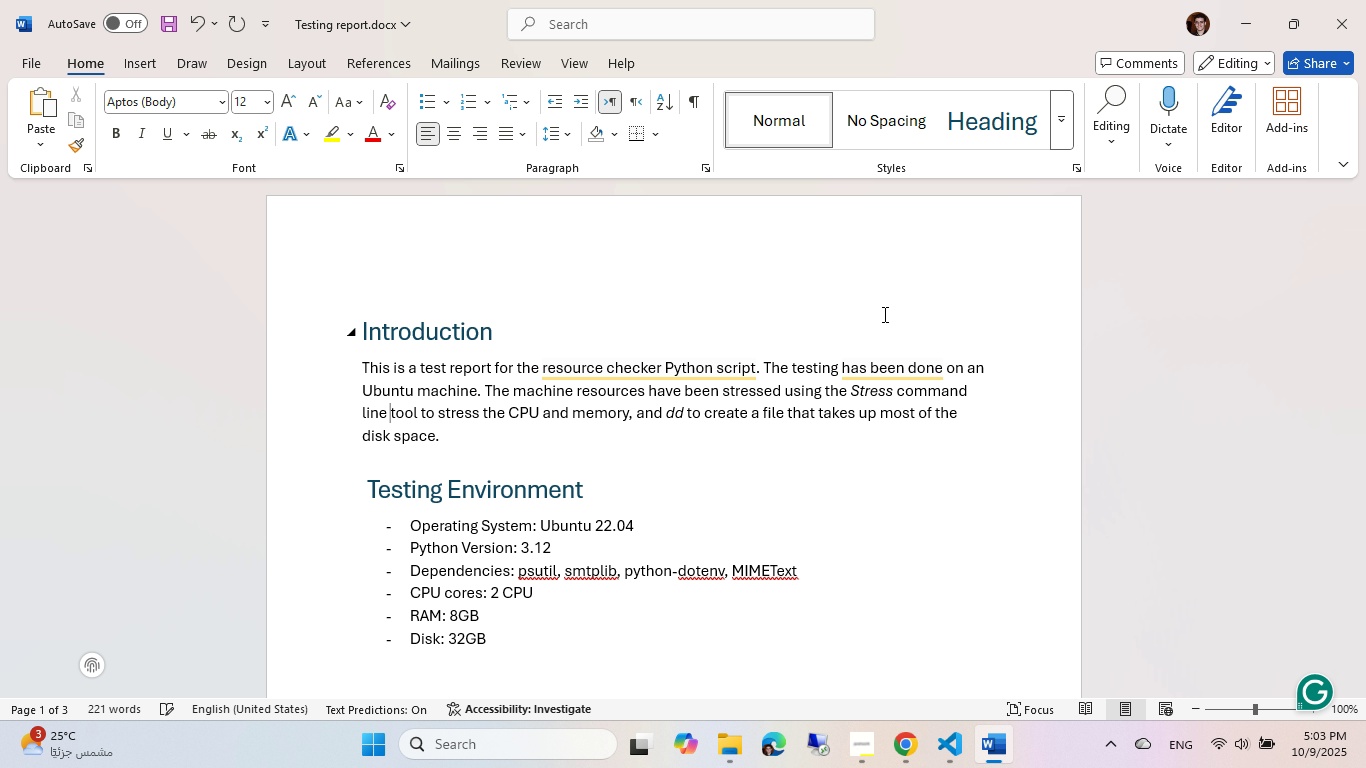 
key(Control+ArrowRight)
 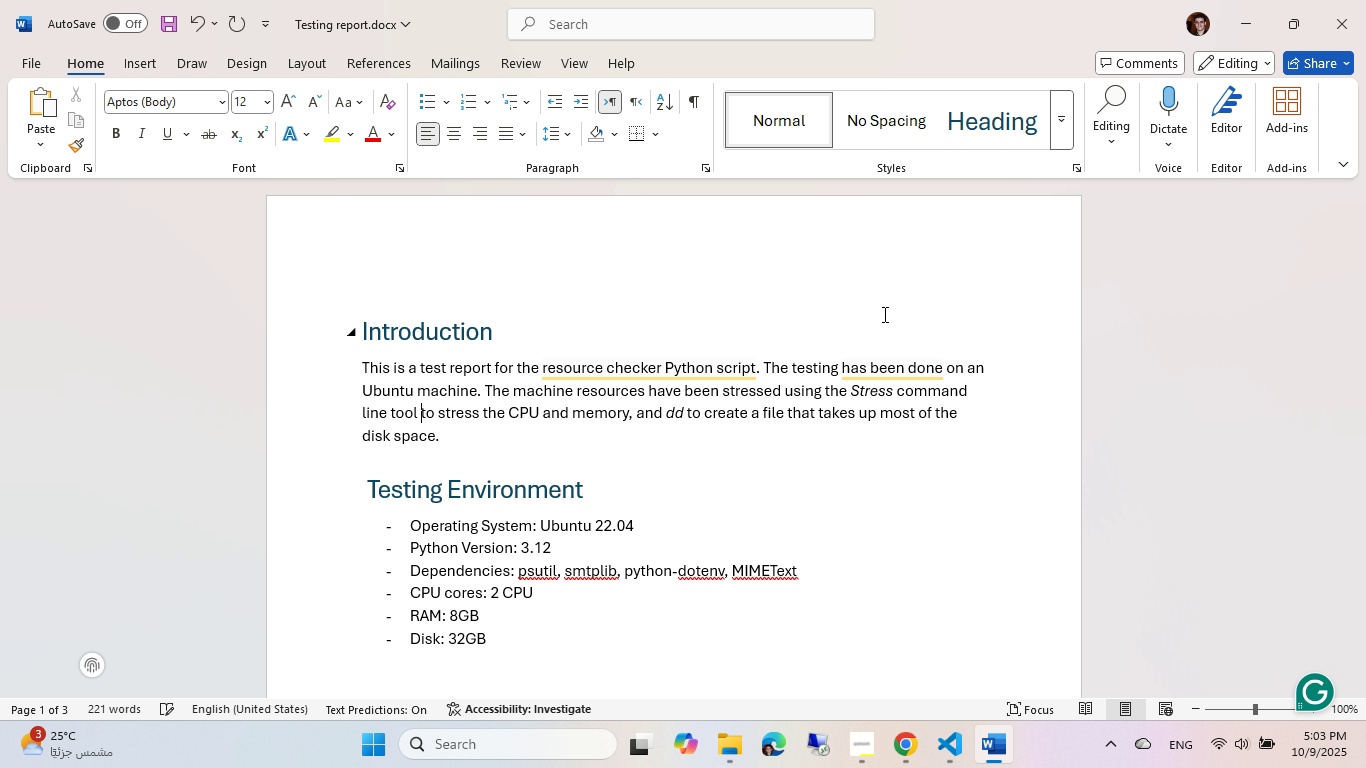 
hold_key(key=ArrowRight, duration=0.57)
 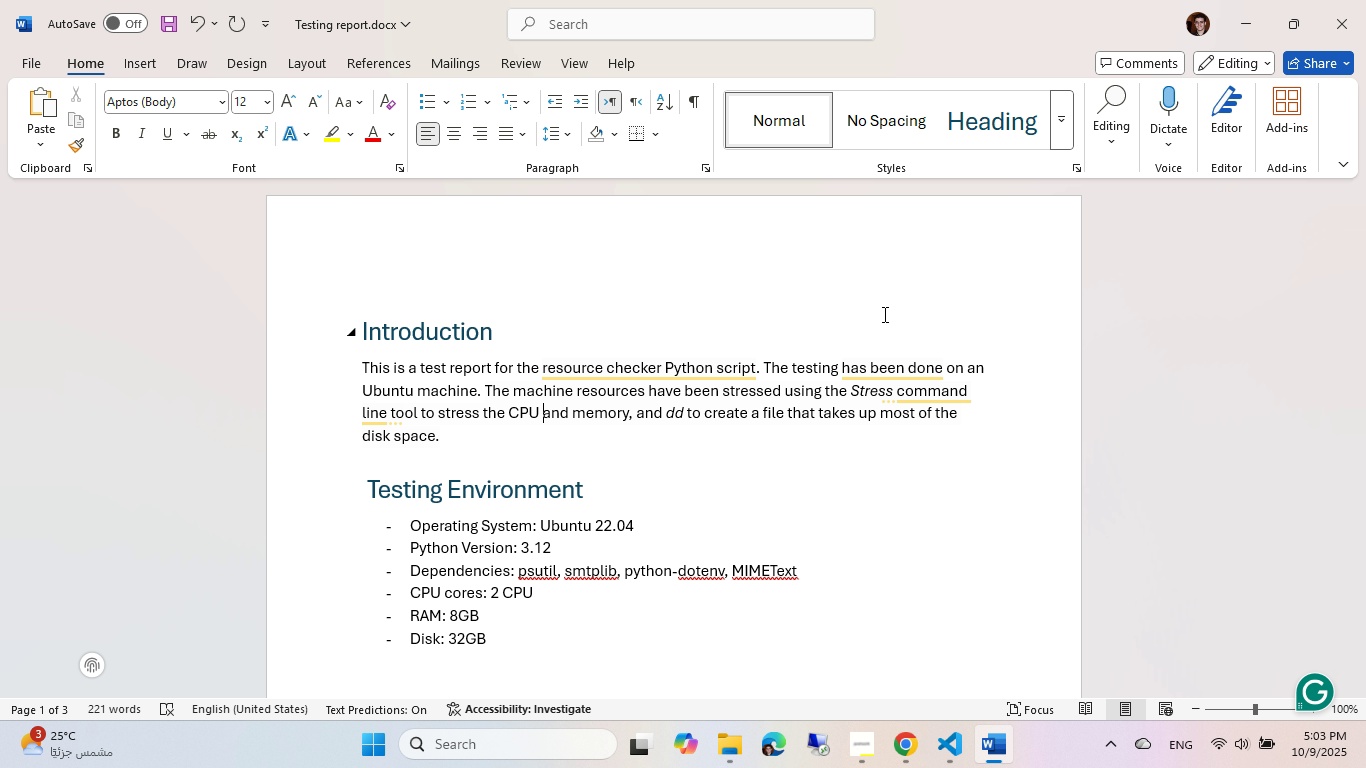 
key(Control+ArrowRight)
 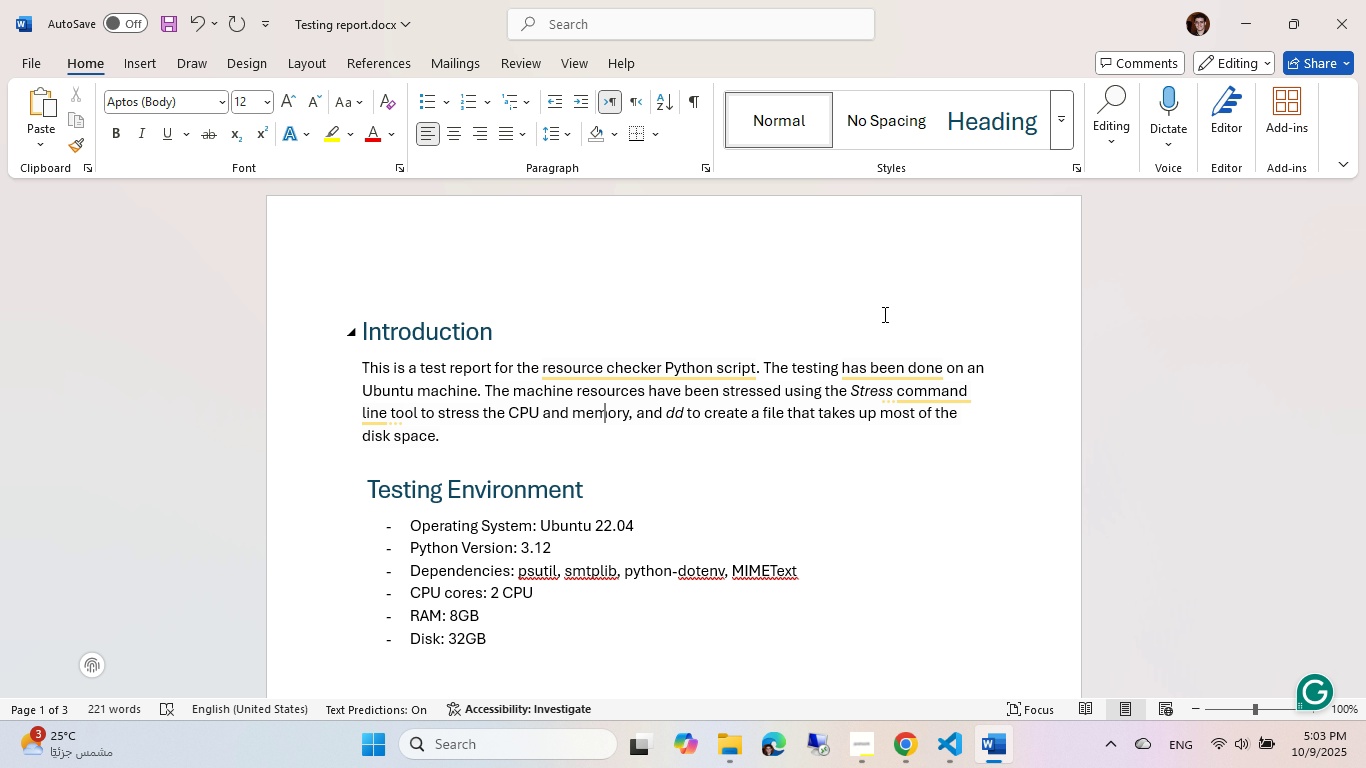 
key(Control+ArrowRight)
 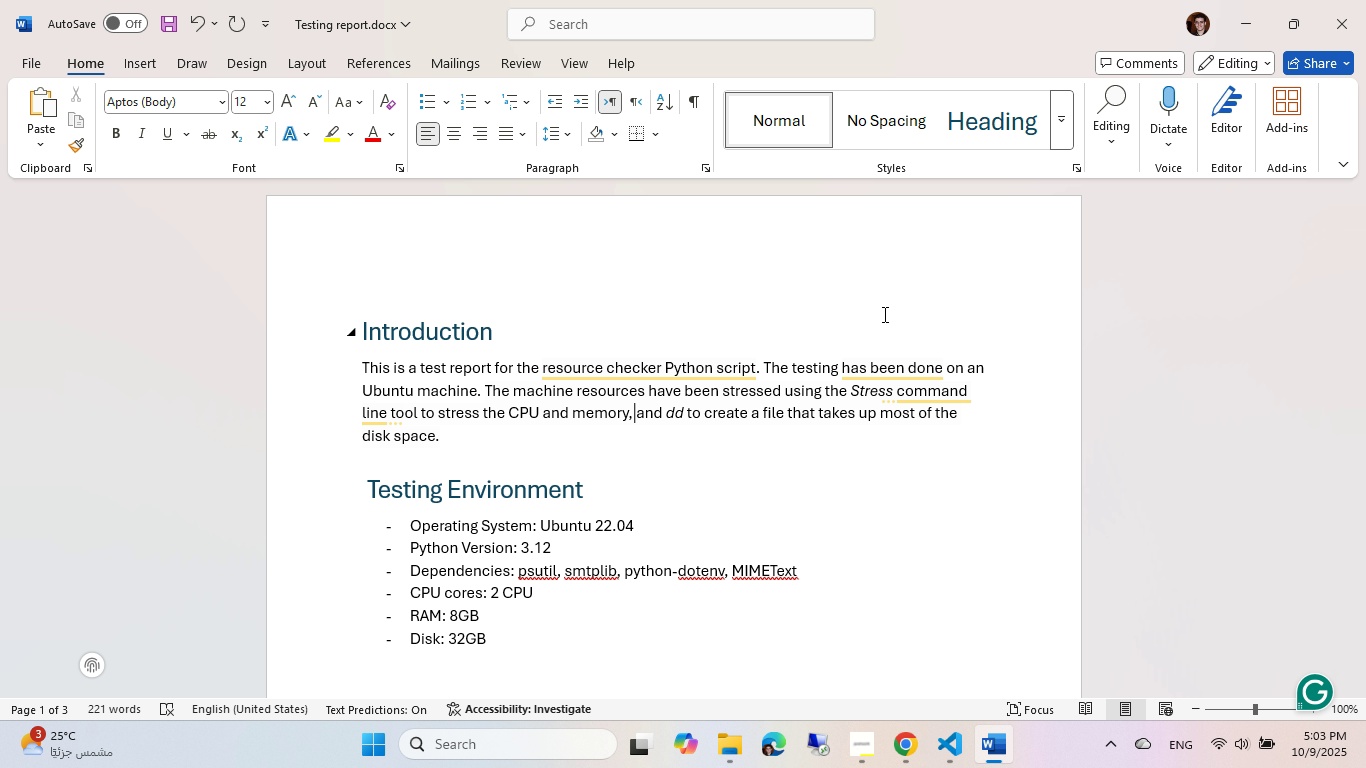 
key(Control+ArrowRight)
 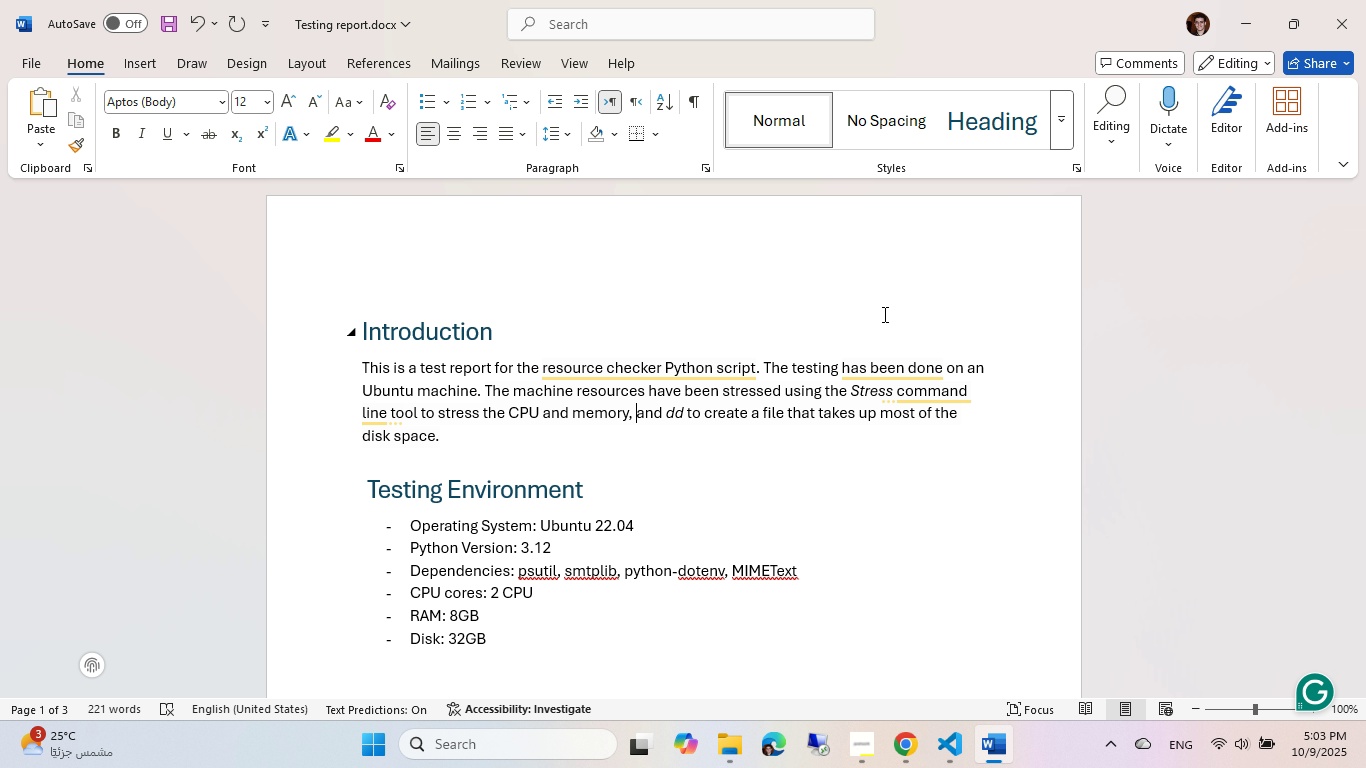 
key(Control+ArrowRight)
 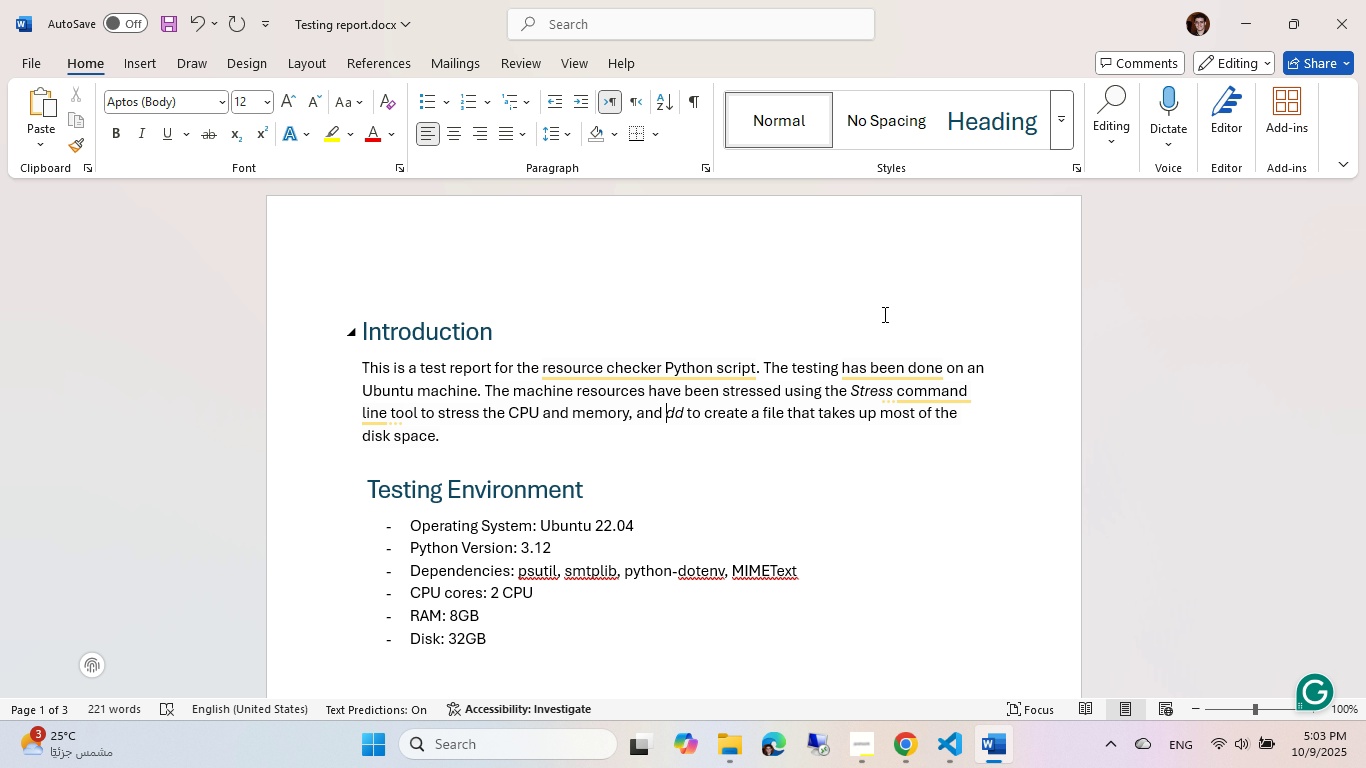 
key(Control+ArrowRight)
 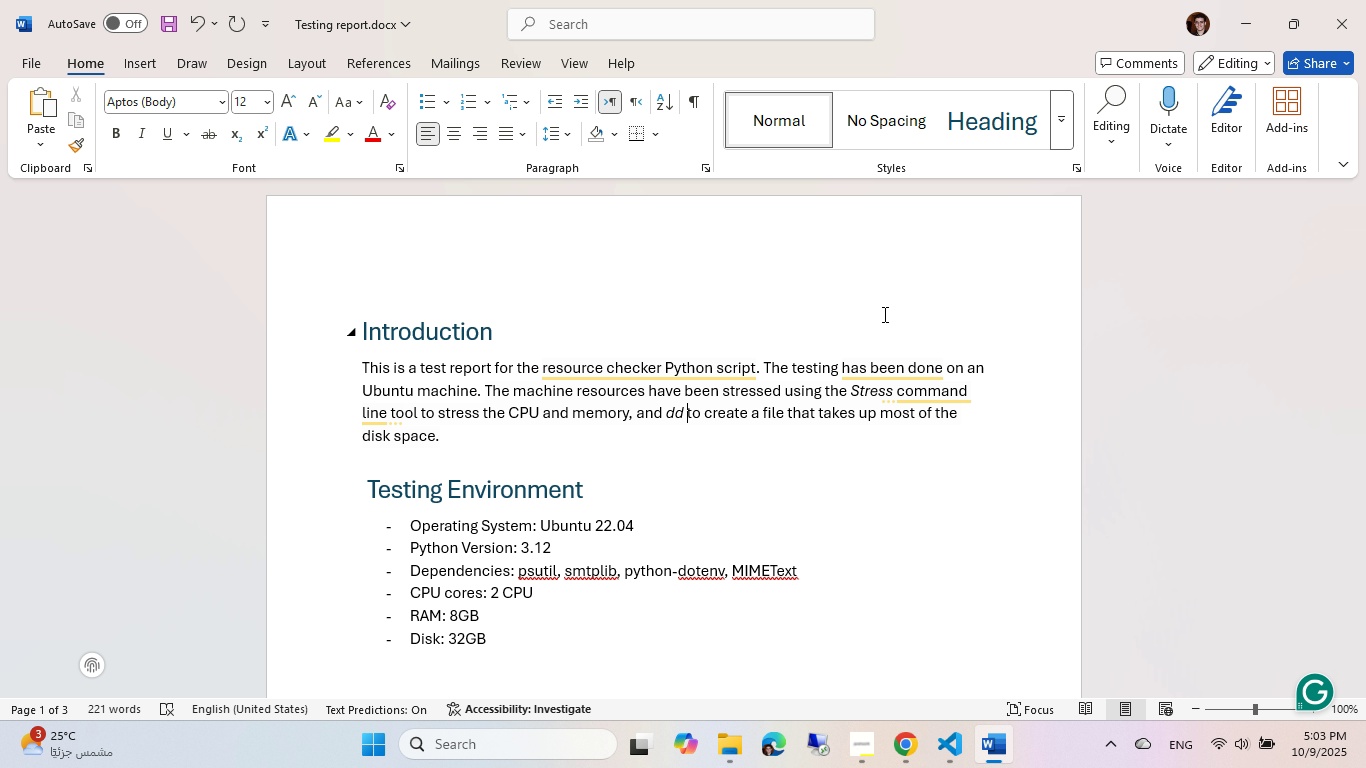 
key(ArrowLeft)
 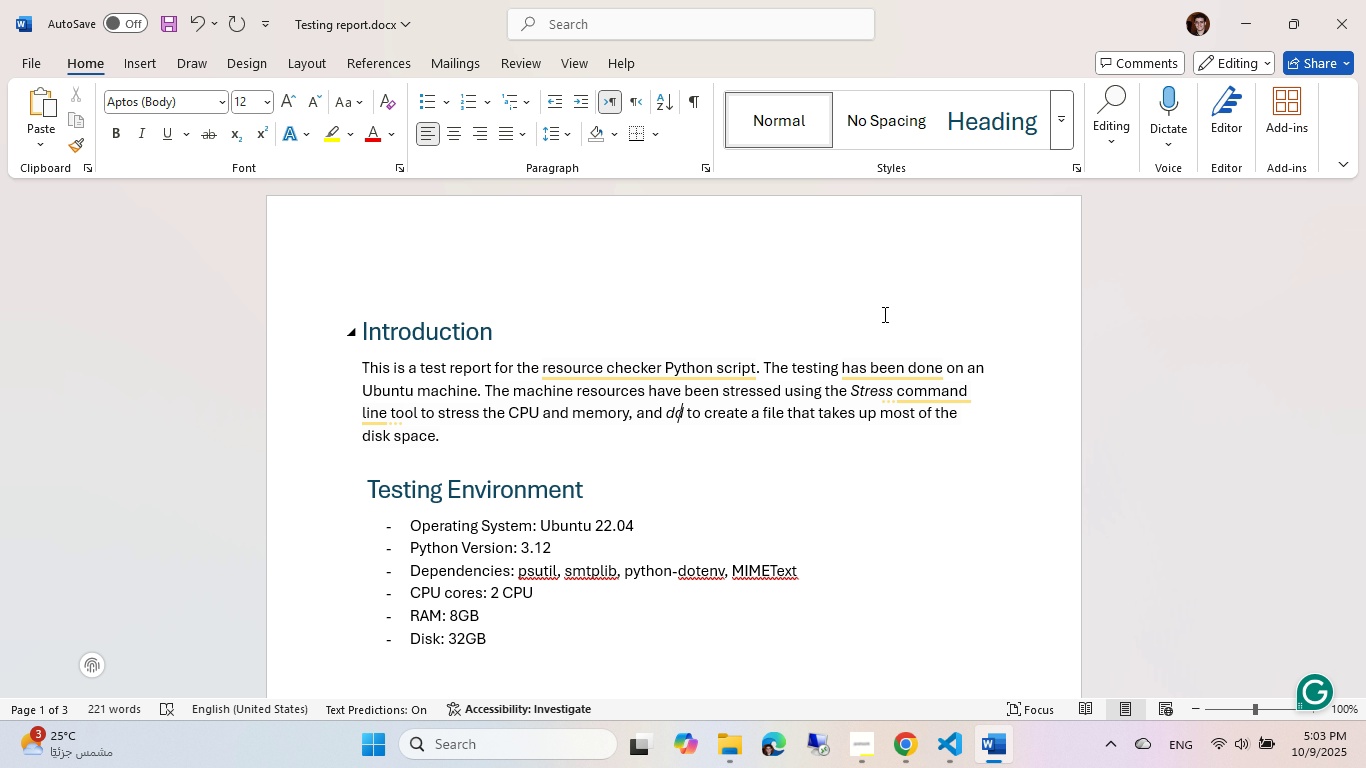 
key(ArrowLeft)
 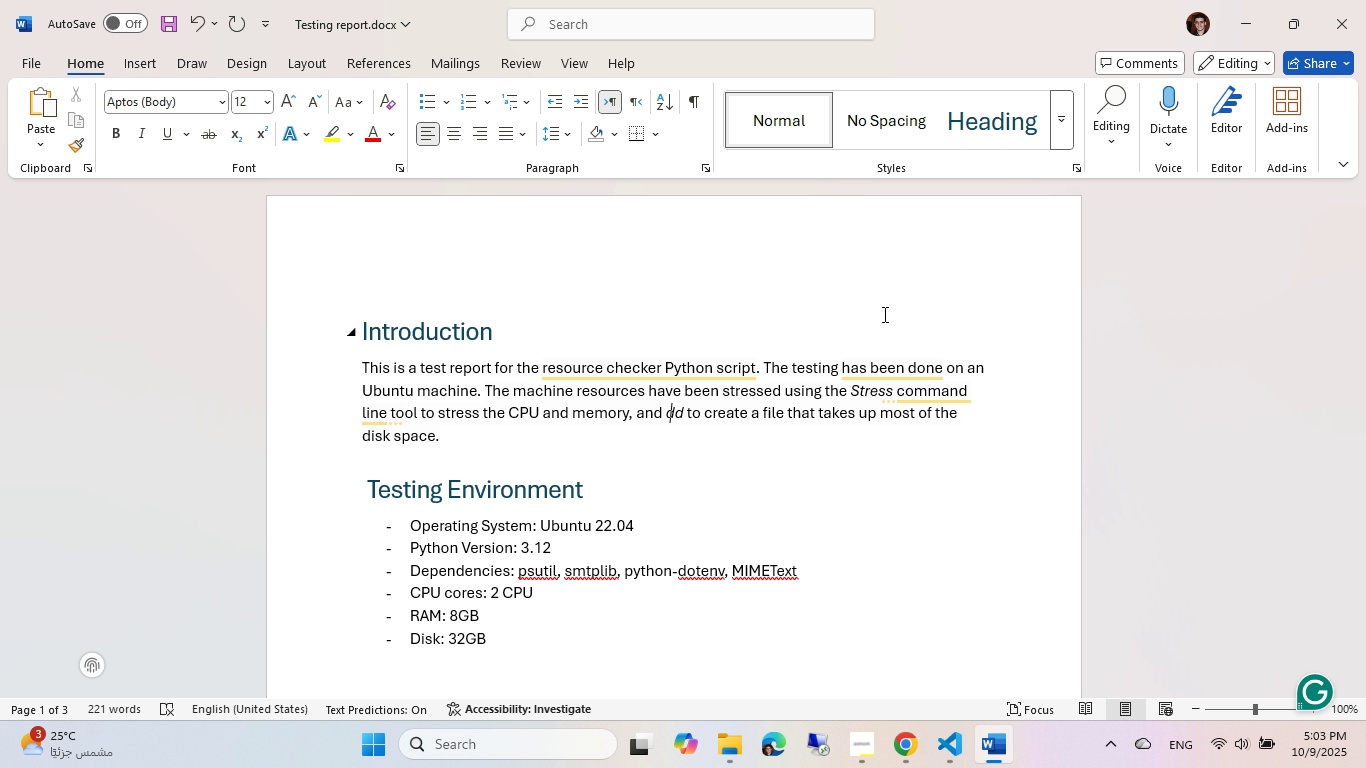 
key(ArrowLeft)
 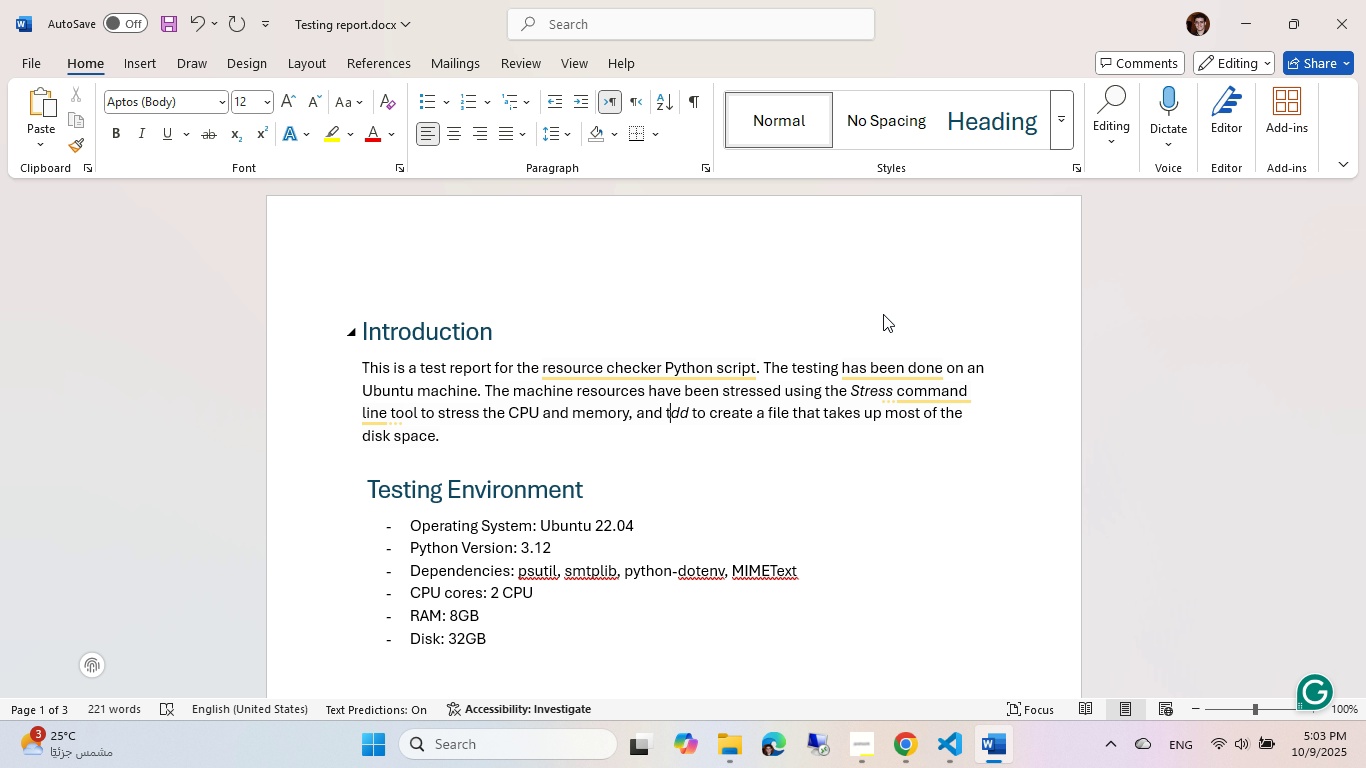 
type(the )
 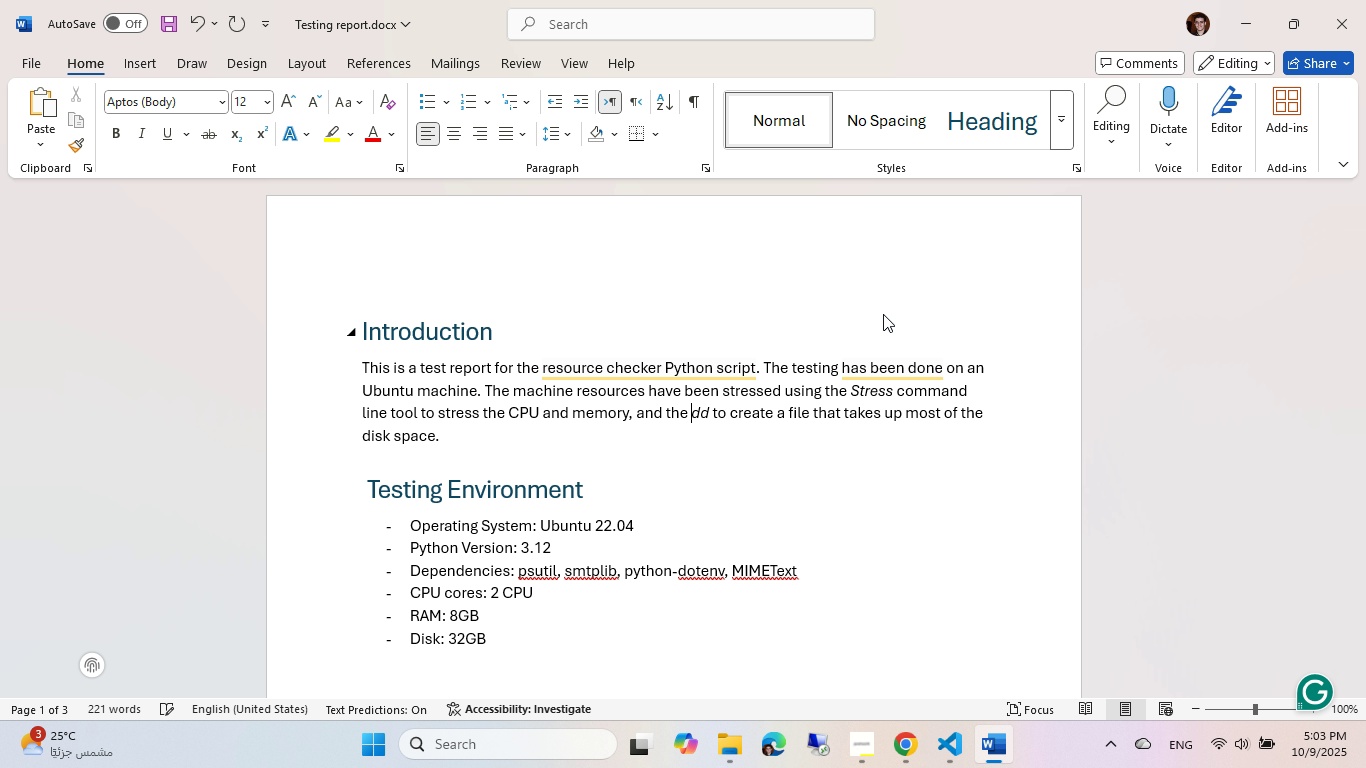 
key(Control+ControlLeft)
 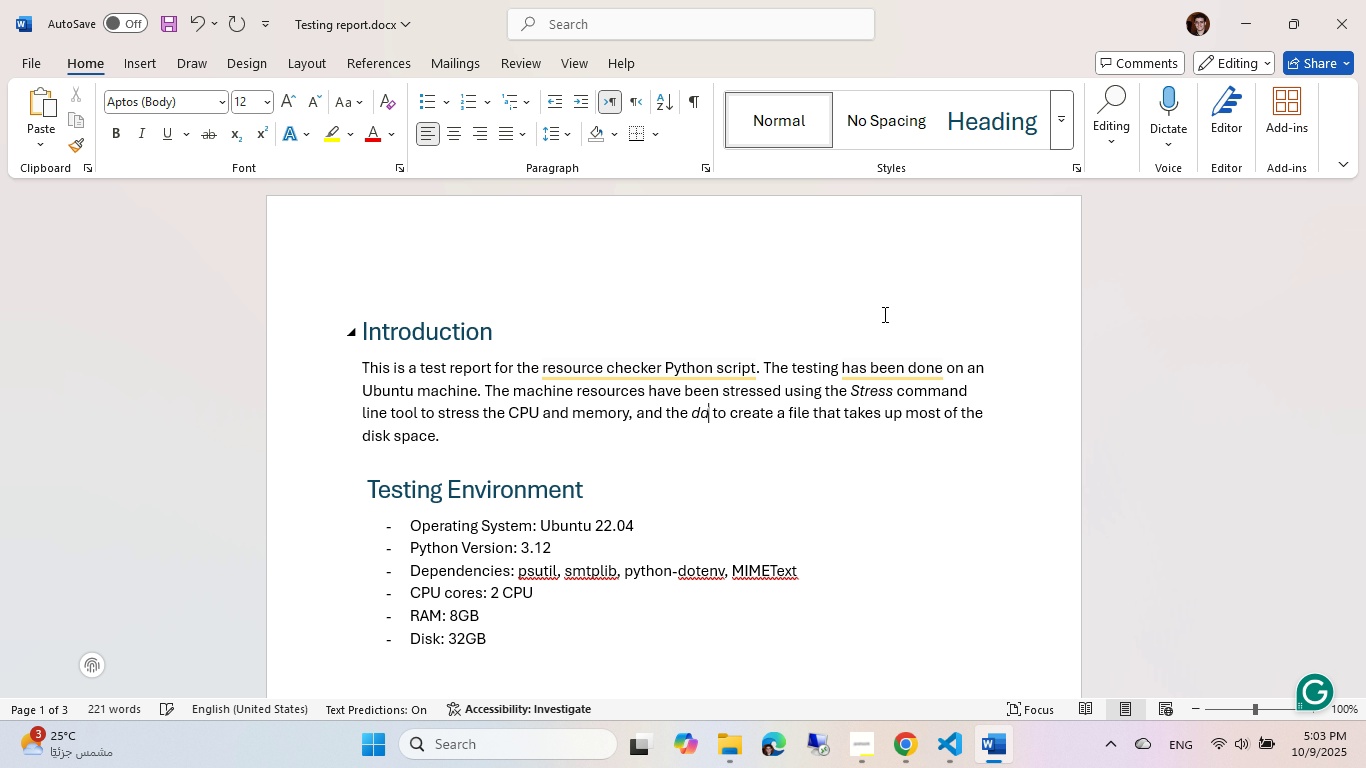 
key(Control+ArrowRight)
 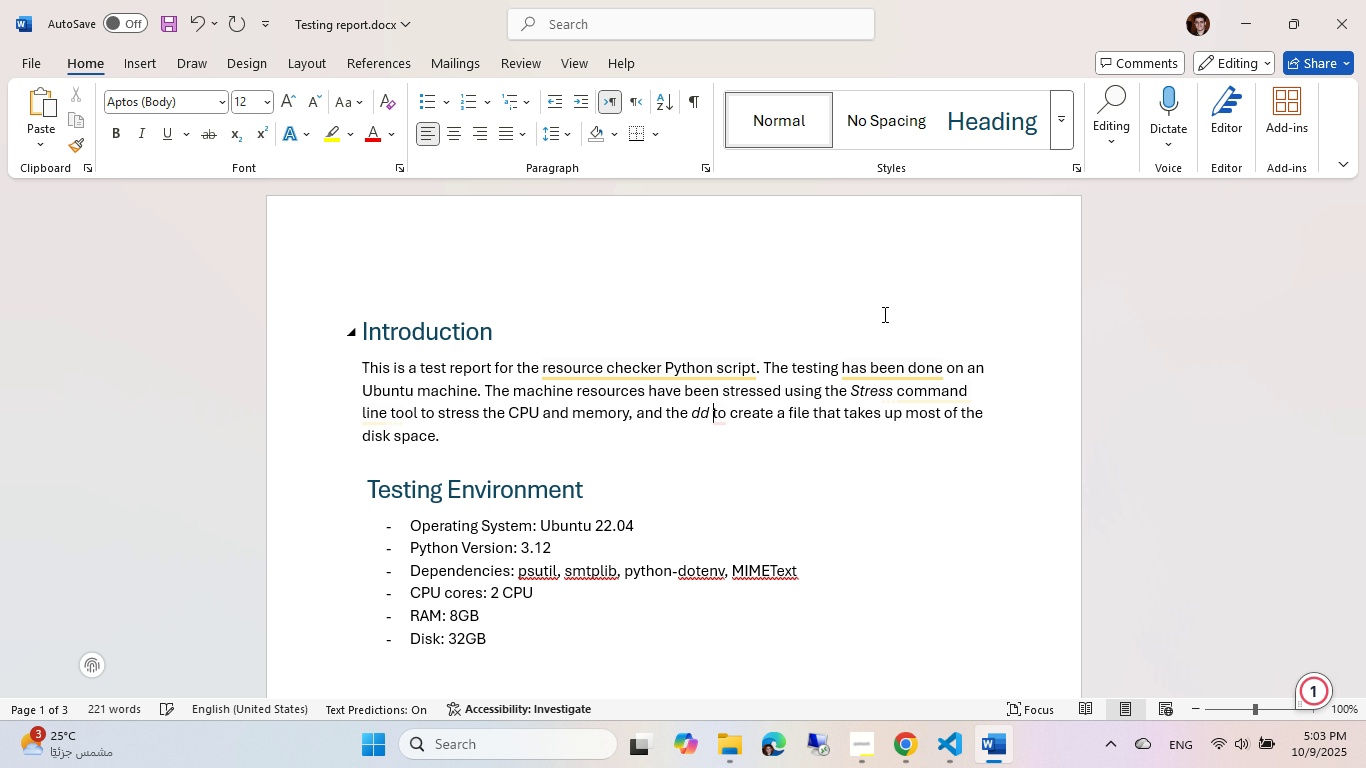 
type(command line tool )
 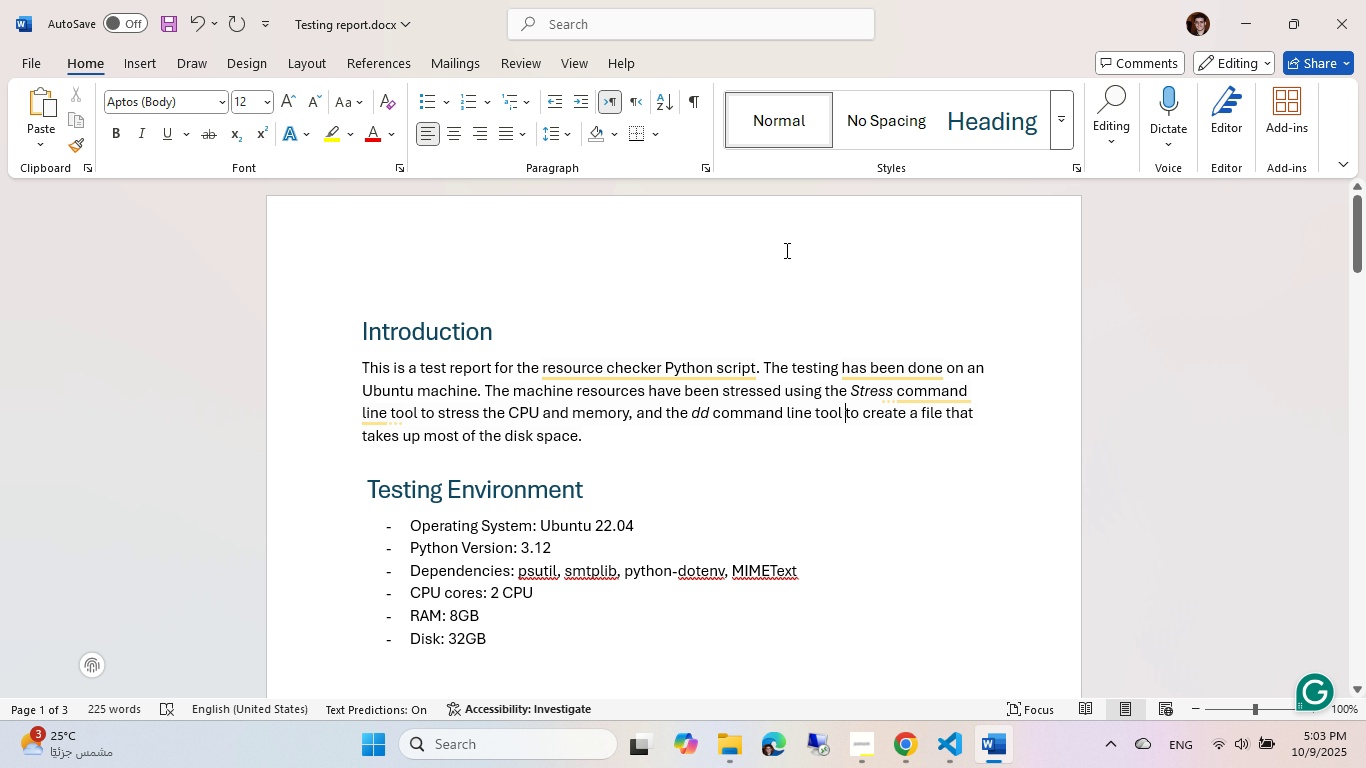 
key(Control+ControlLeft)
 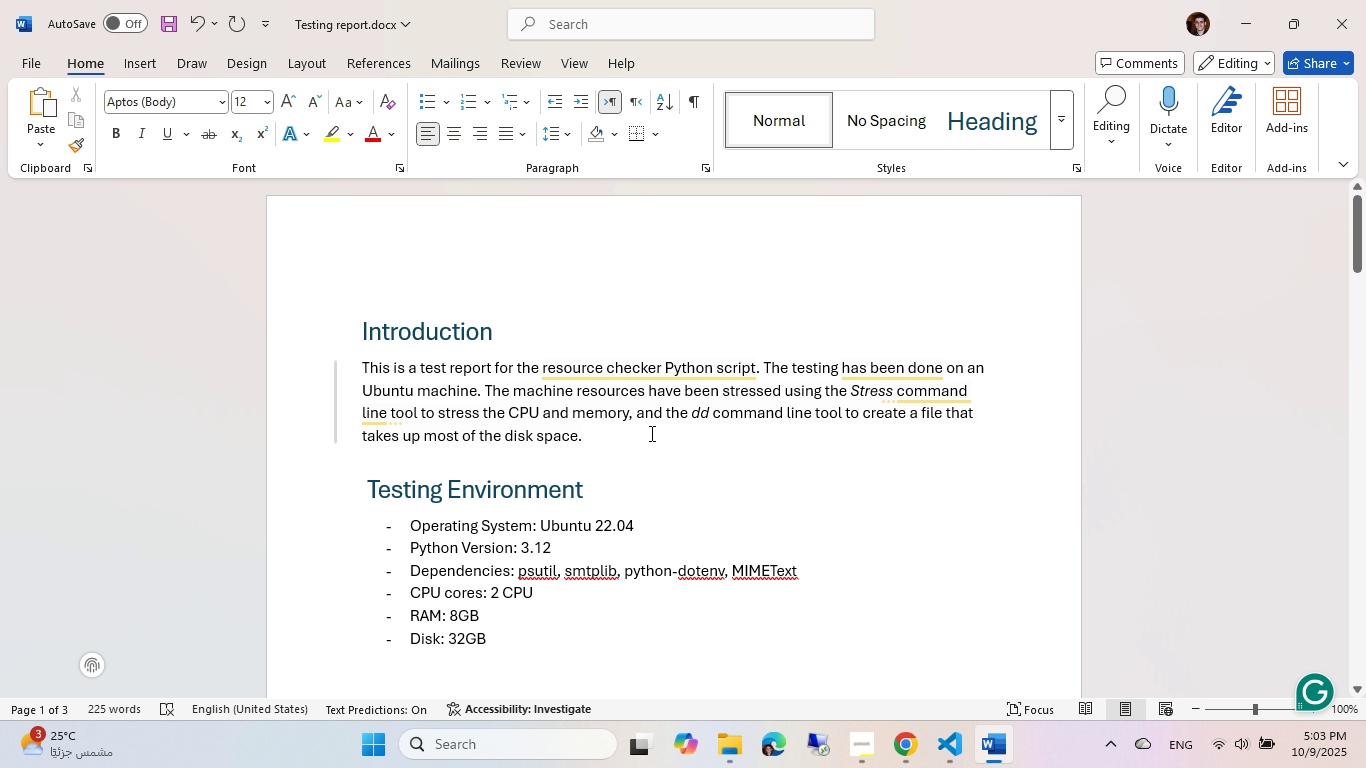 
key(Control+S)
 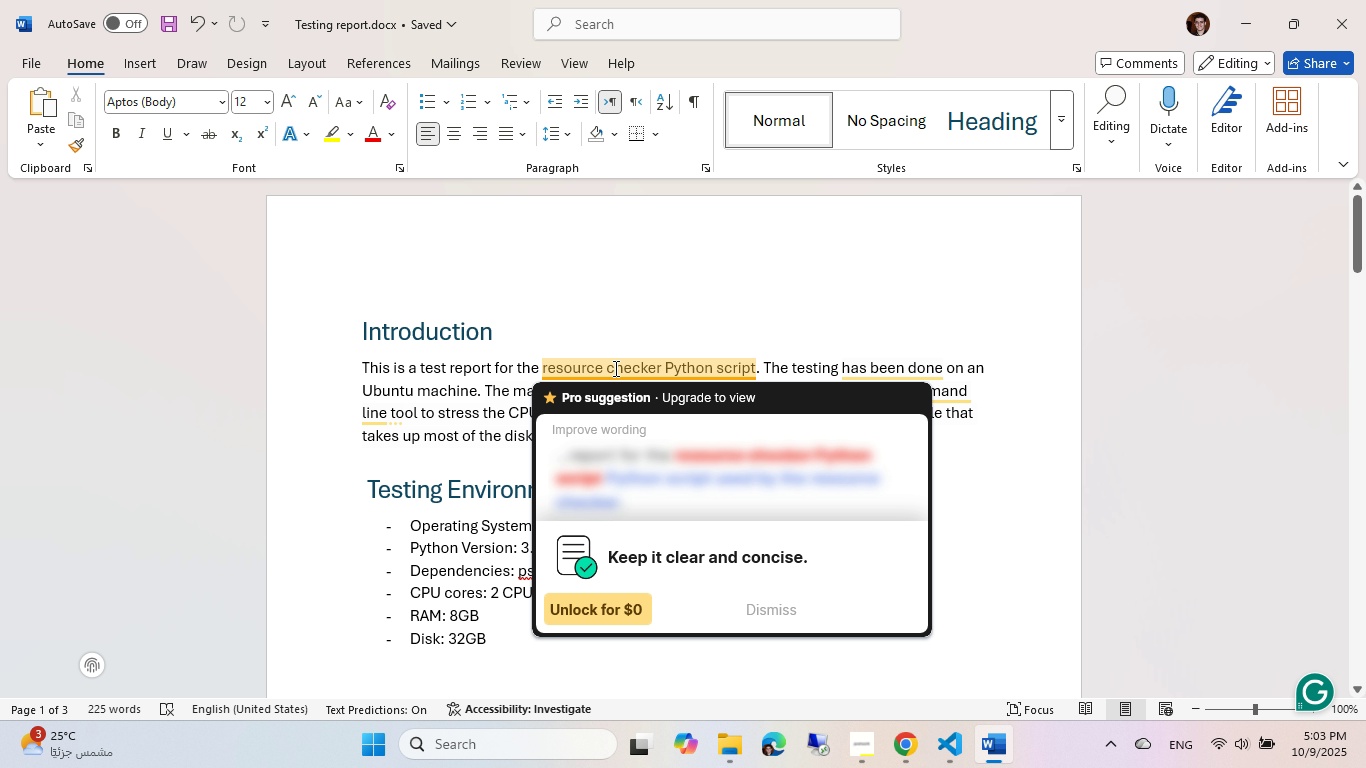 
scroll: coordinate [506, 396], scroll_direction: down, amount: 51.0
 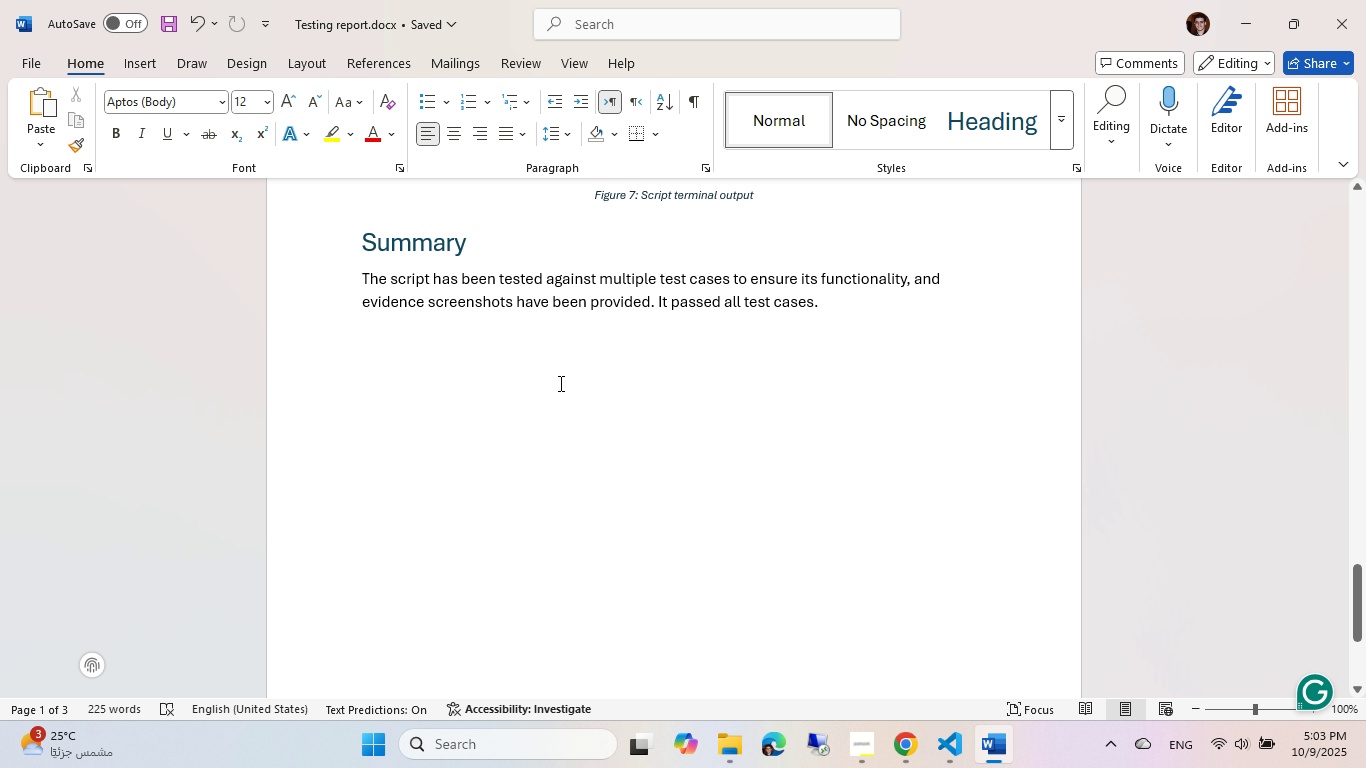 
scroll: coordinate [594, 374], scroll_direction: up, amount: 3.0
 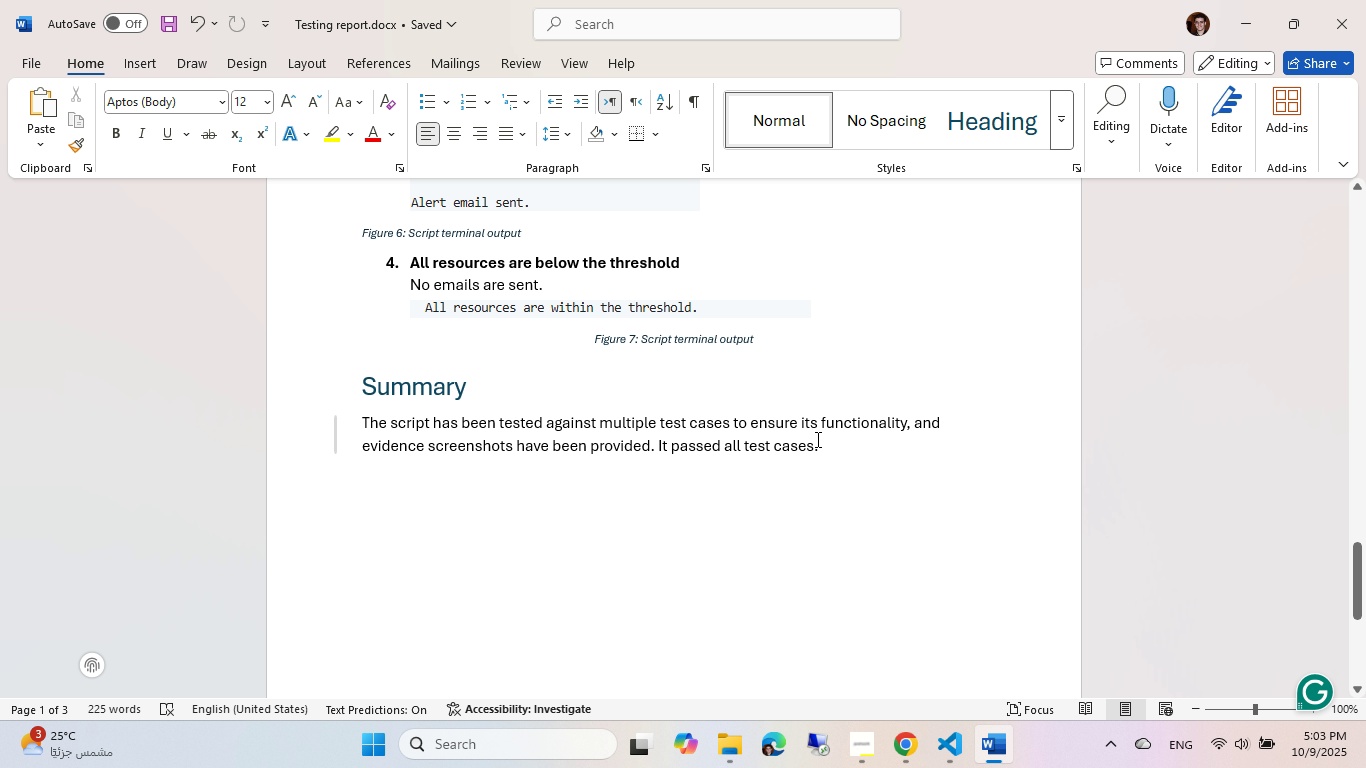 
left_click([835, 442])
 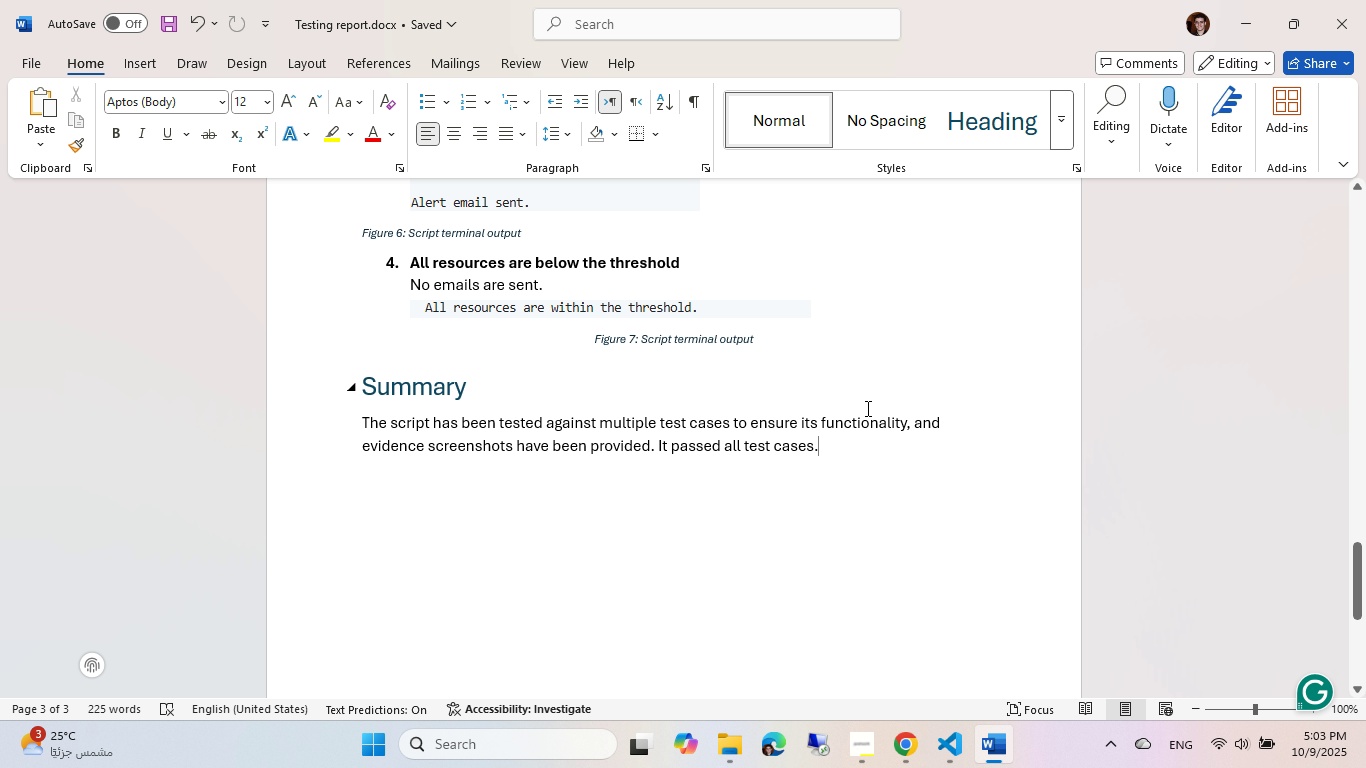 
wait(8.11)
 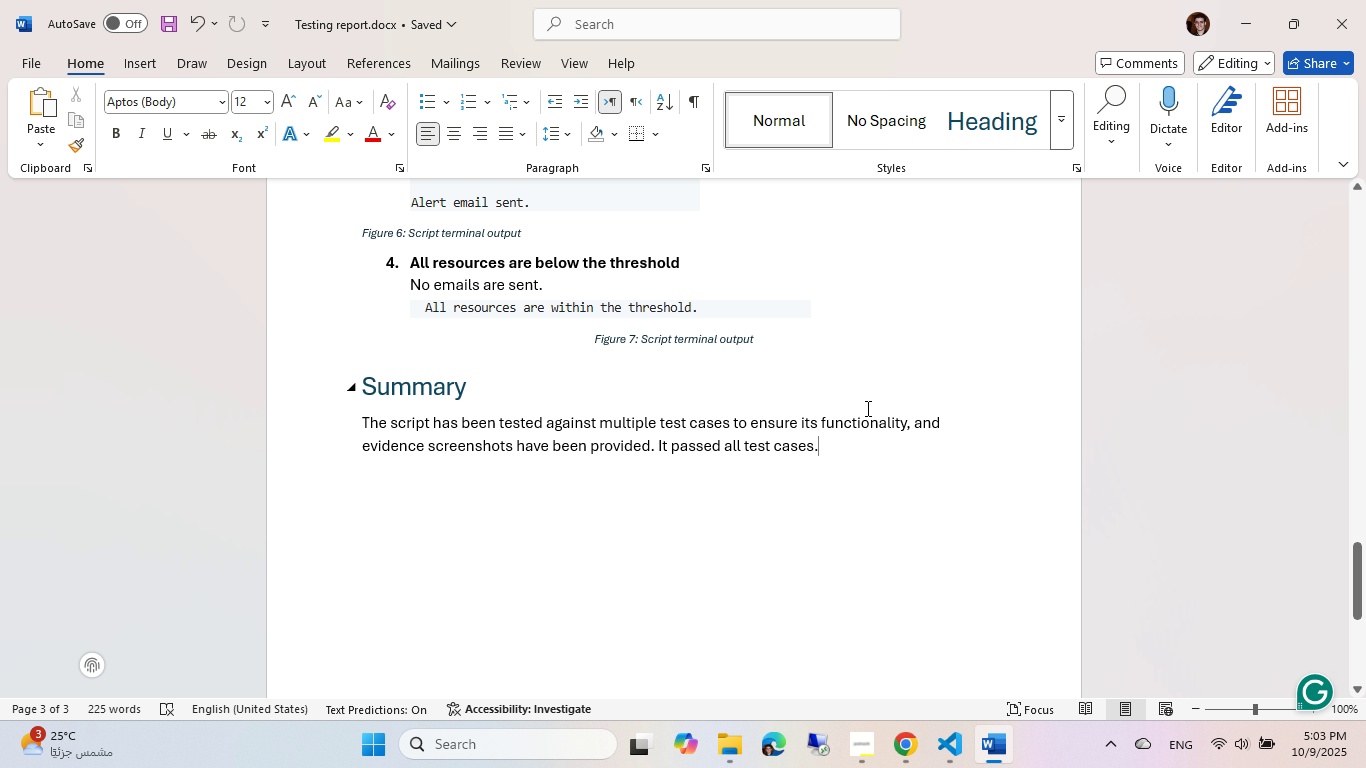 
scroll: coordinate [853, 398], scroll_direction: none, amount: 0.0
 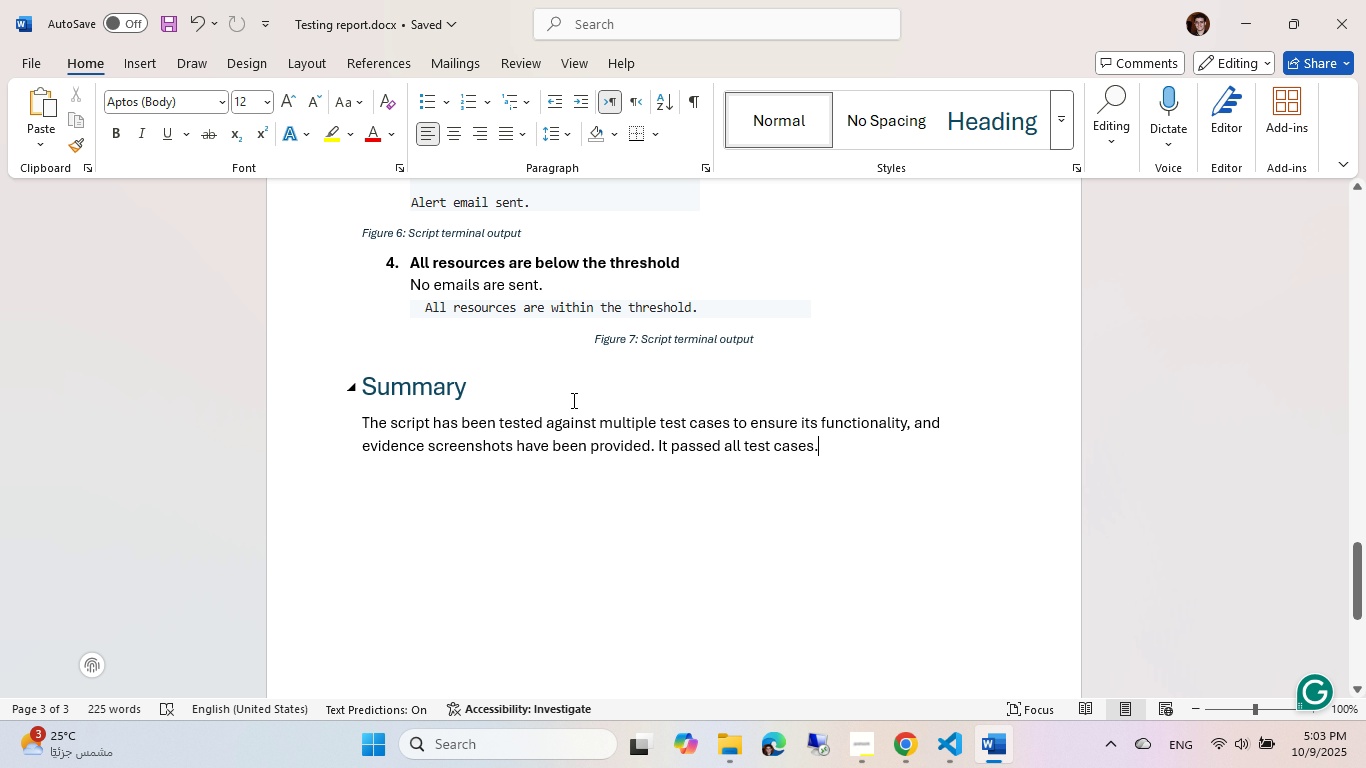 
scroll: coordinate [572, 400], scroll_direction: up, amount: 42.0
 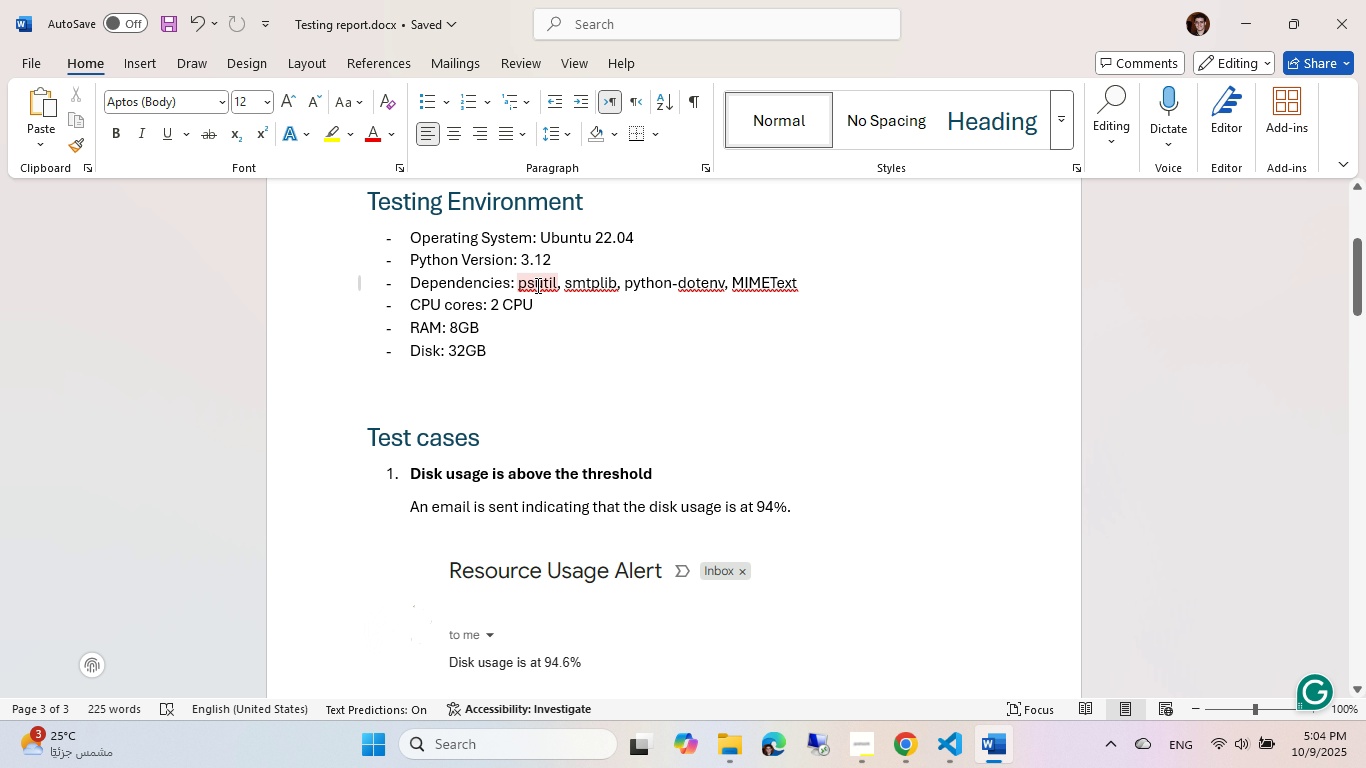 
left_click([452, 294])
 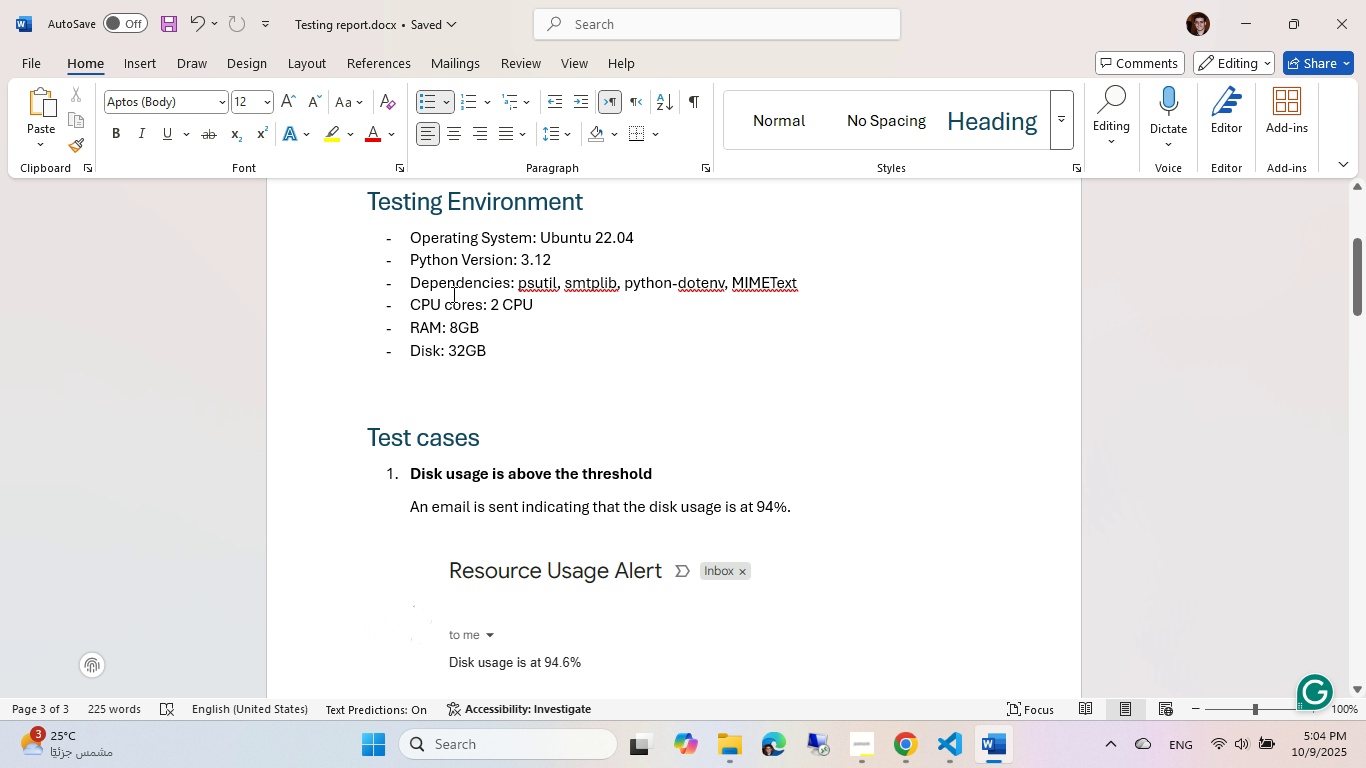 
key(Control+S)
 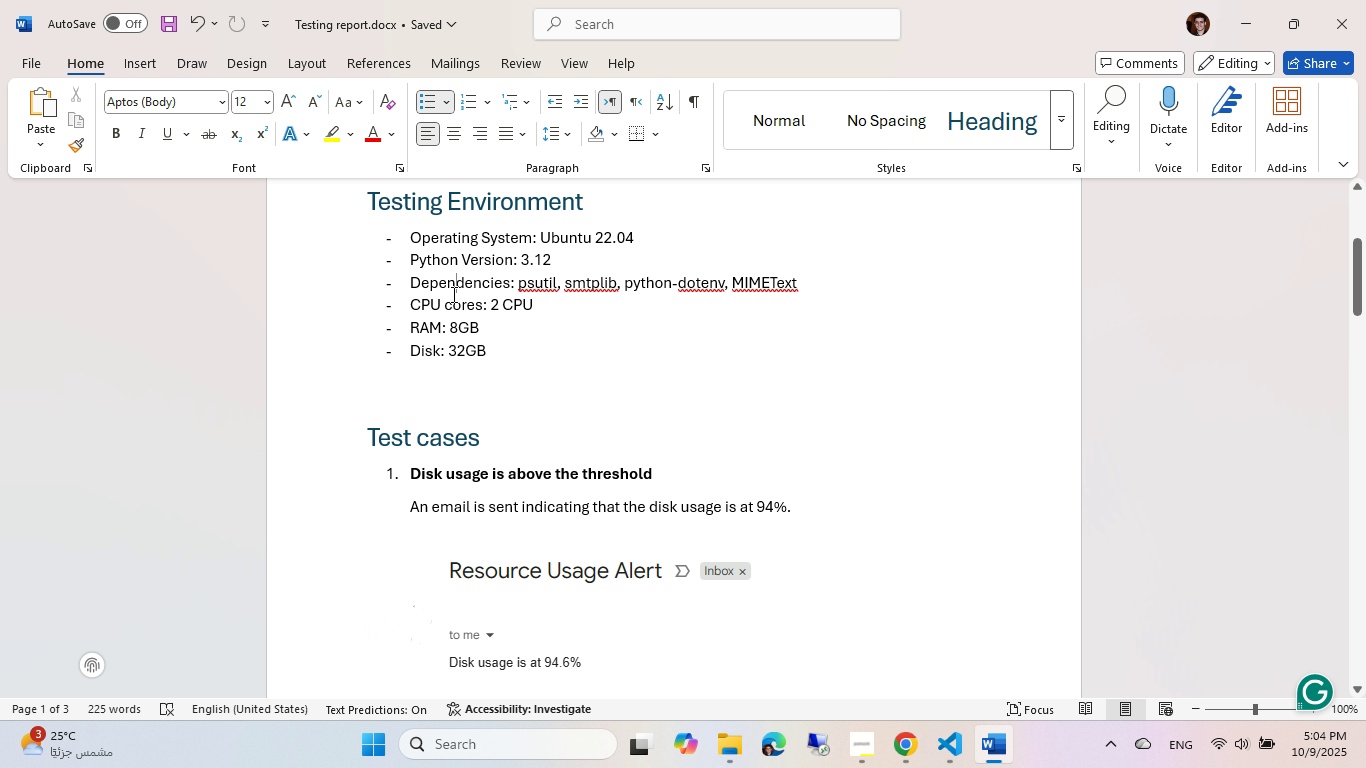 
key(Control+ControlLeft)
 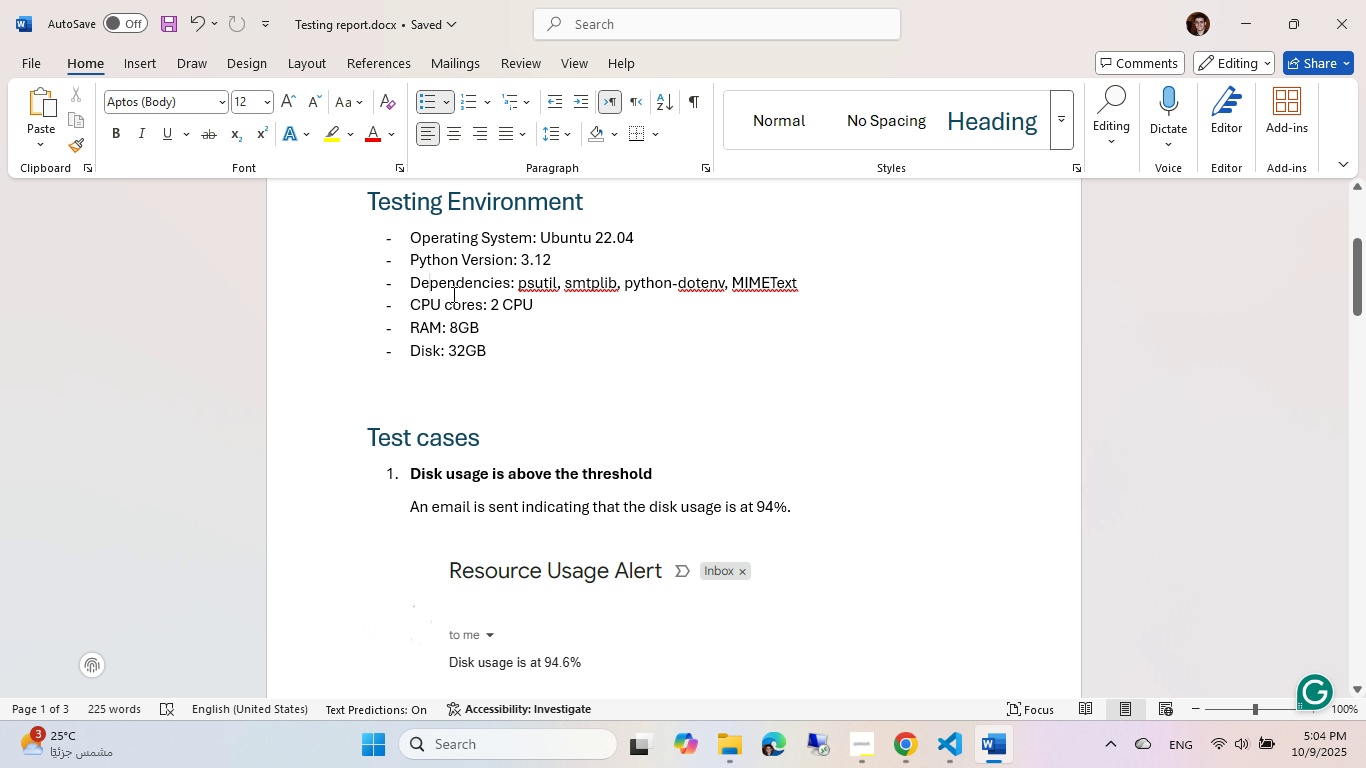 
key(Control+ArrowLeft)
 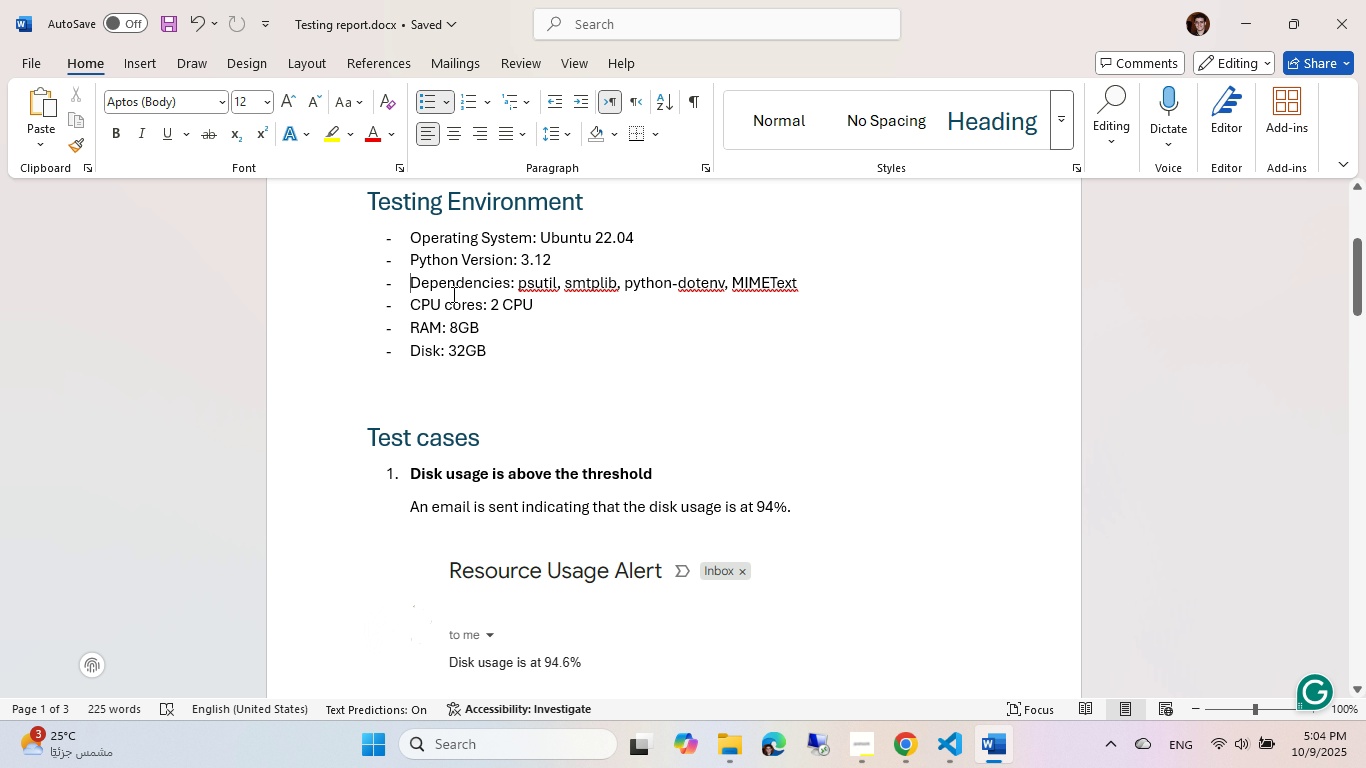 
type(Python)
 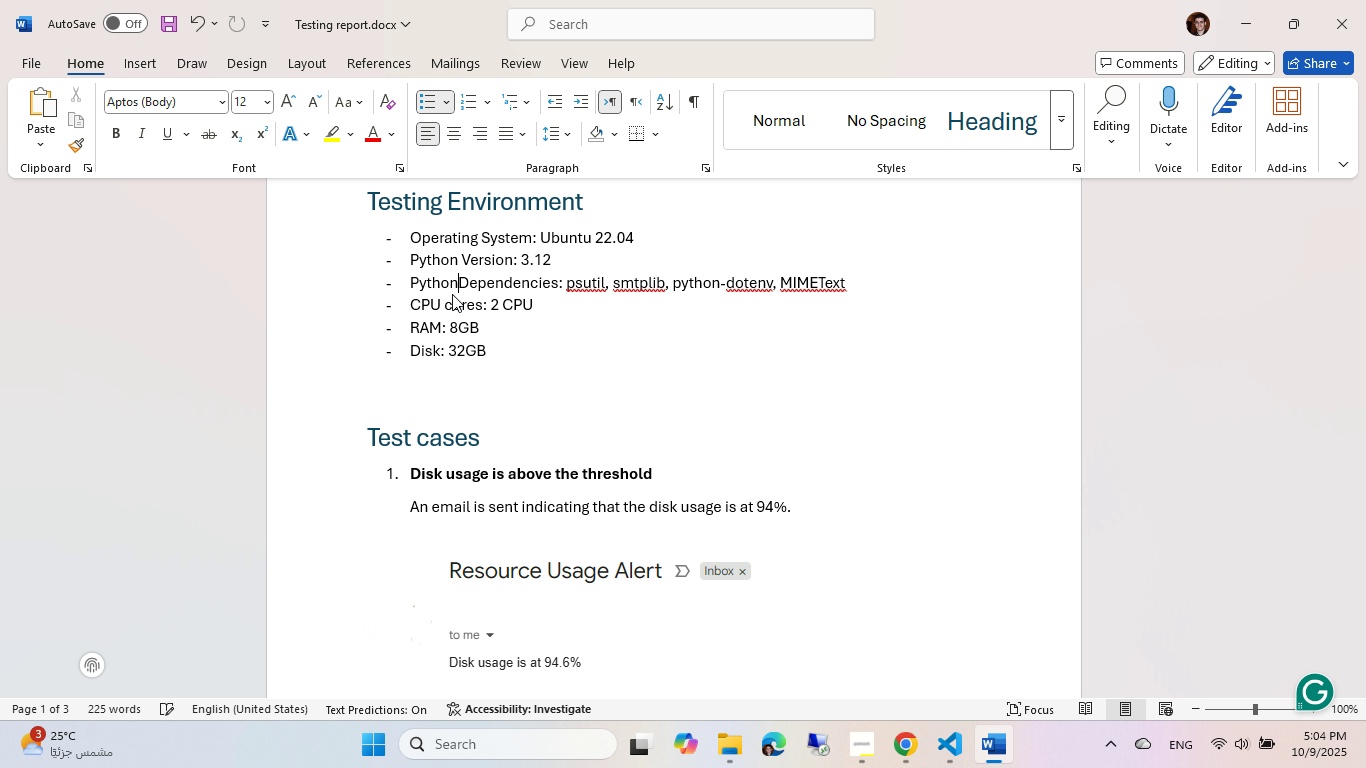 
key(ArrowRight)
 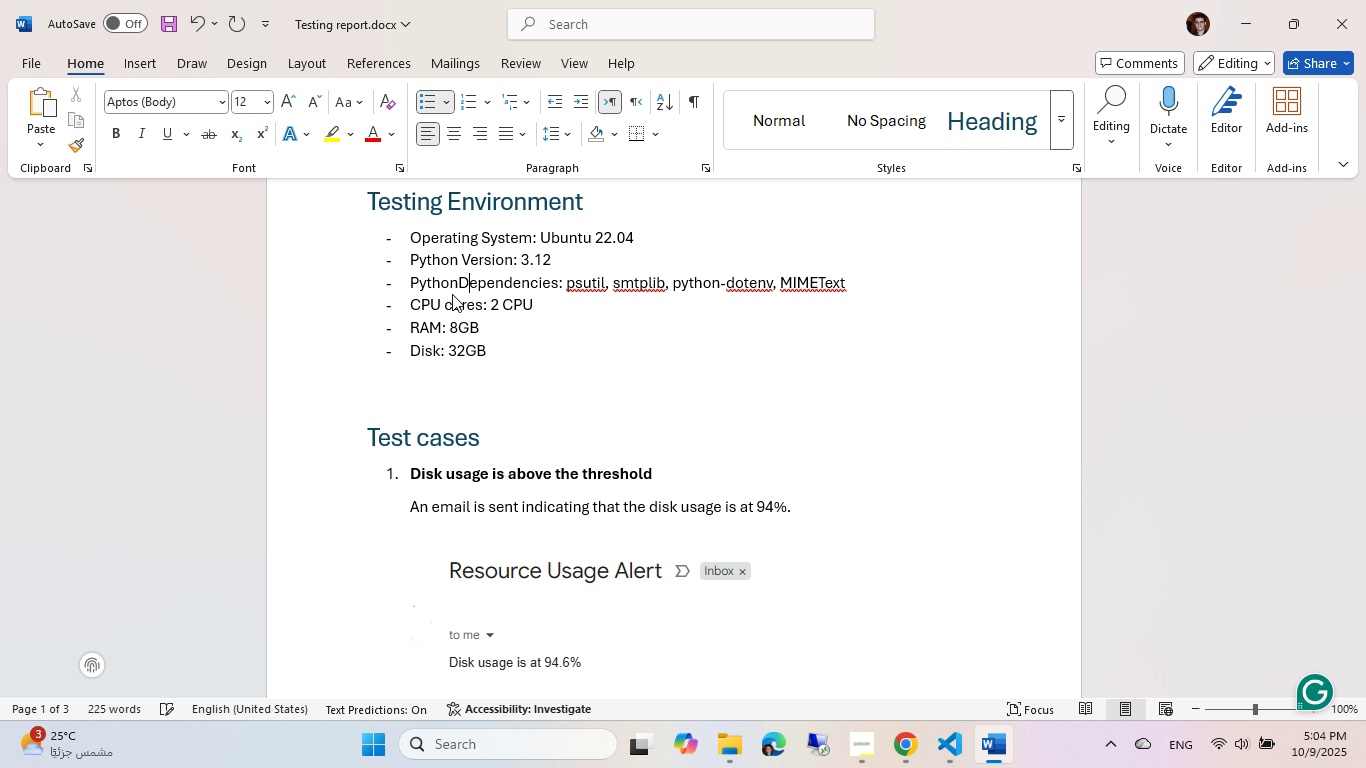 
key(Space)
 